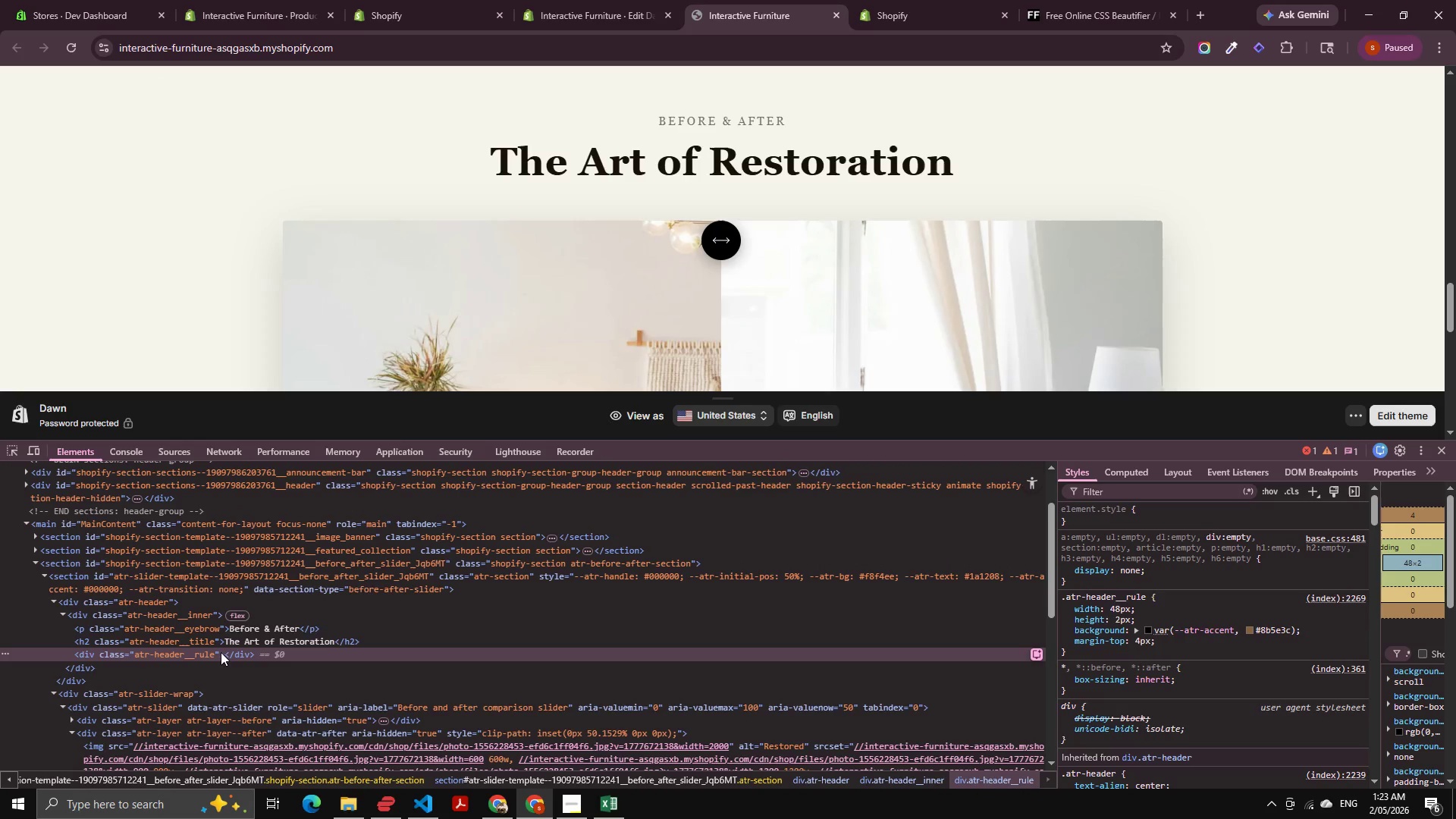 
left_click([221, 652])
 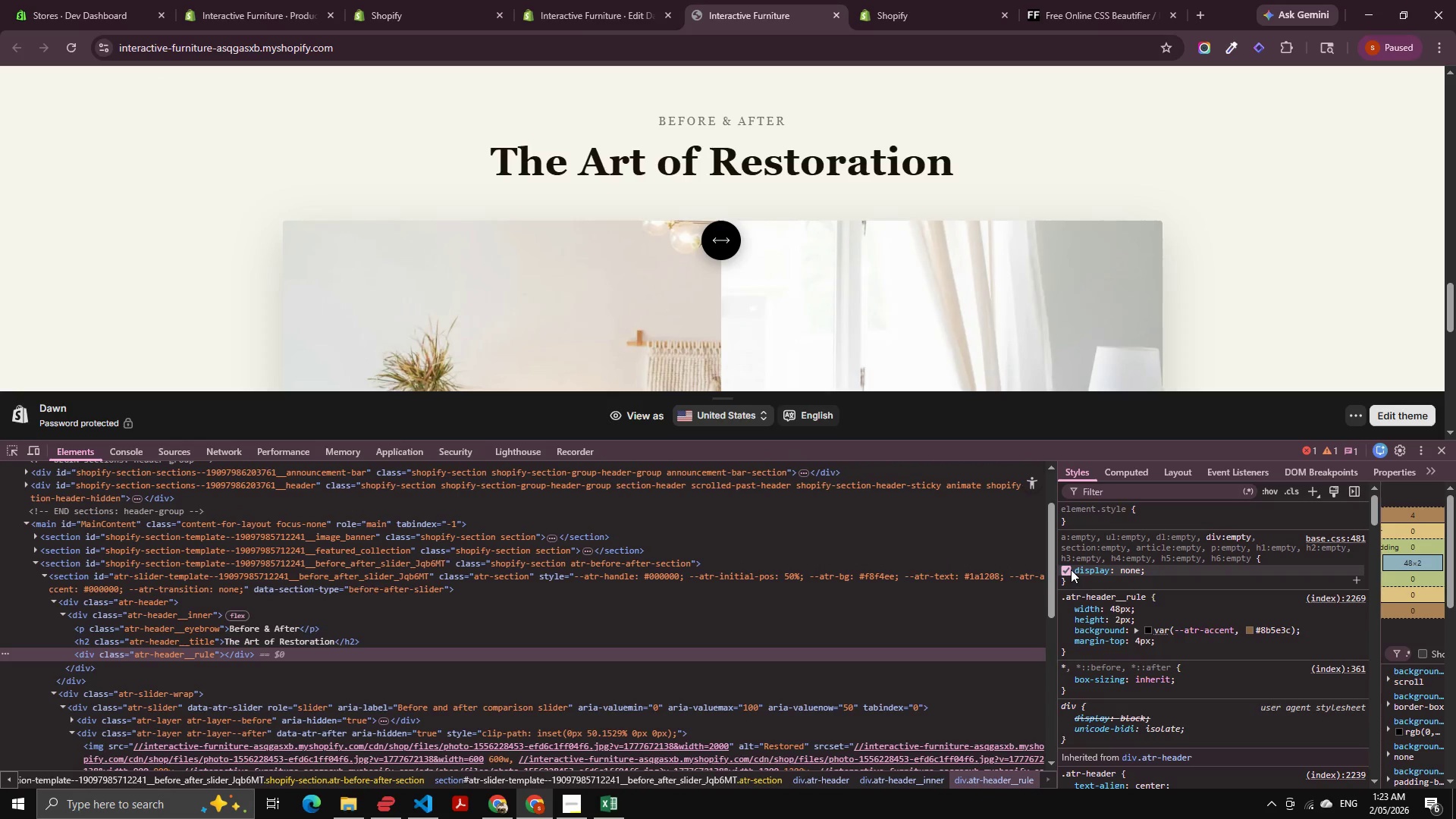 
left_click([1067, 568])
 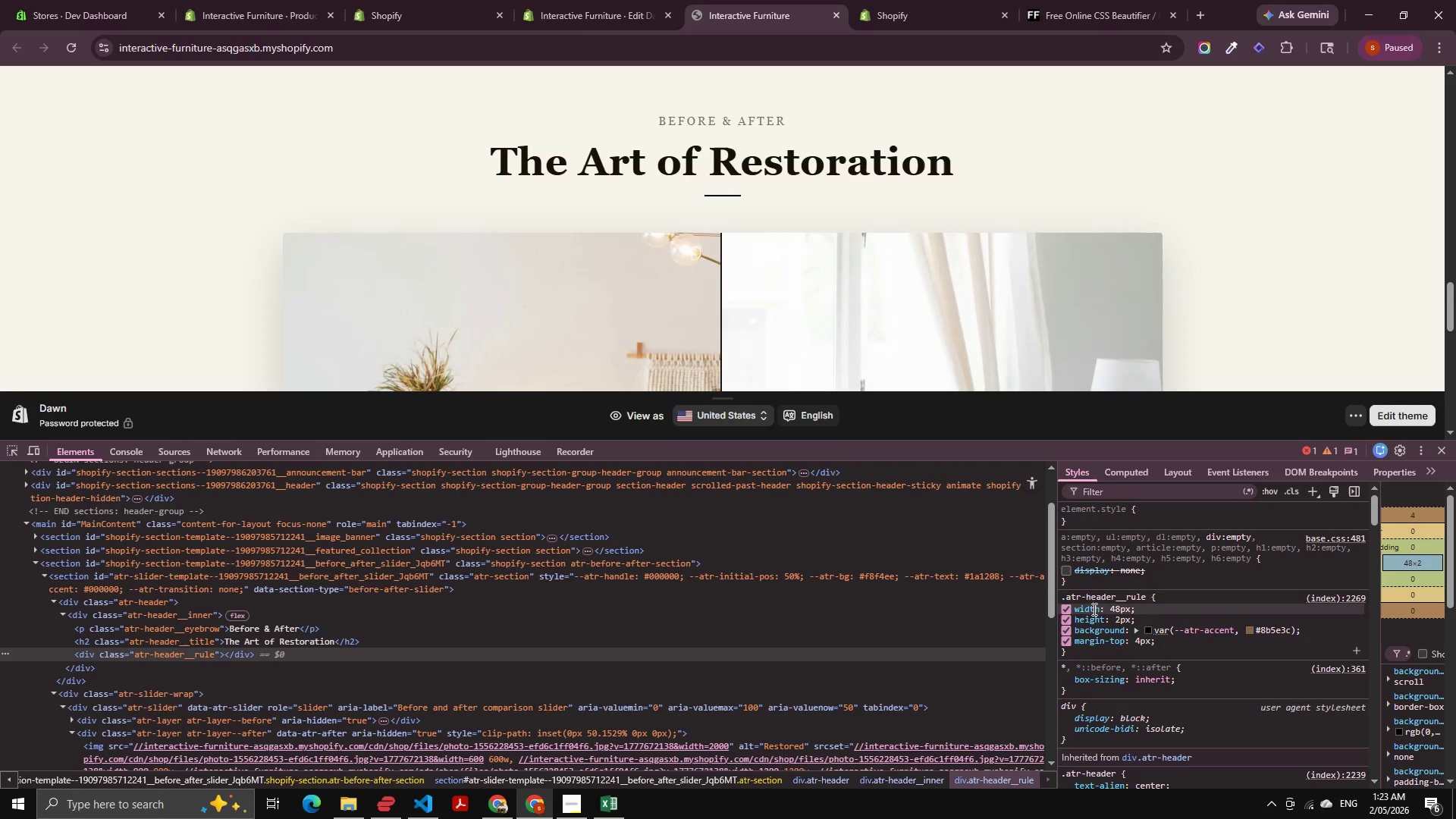 
left_click([1099, 600])
 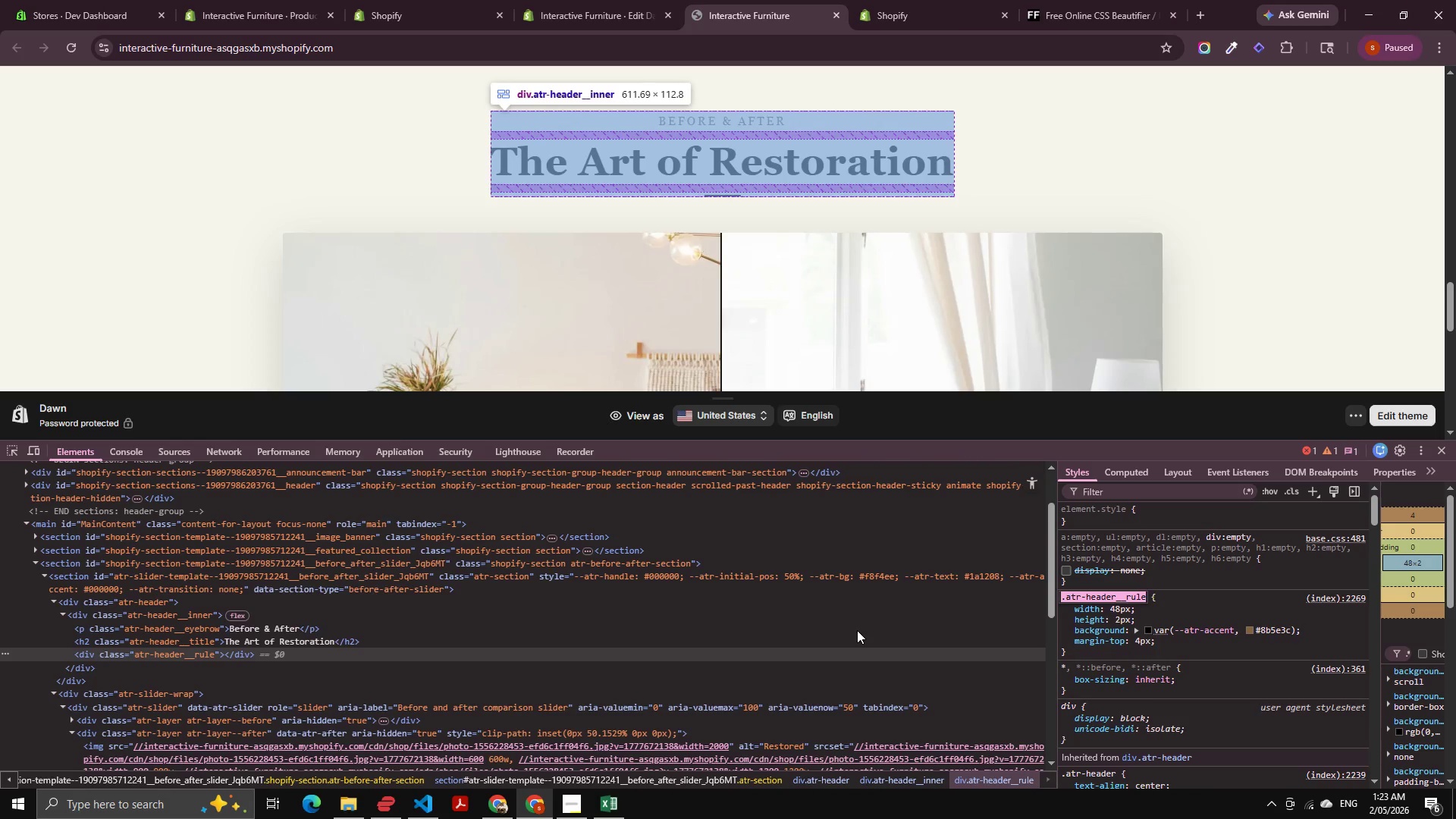 
scroll: coordinate [335, 624], scroll_direction: down, amount: 5.0
 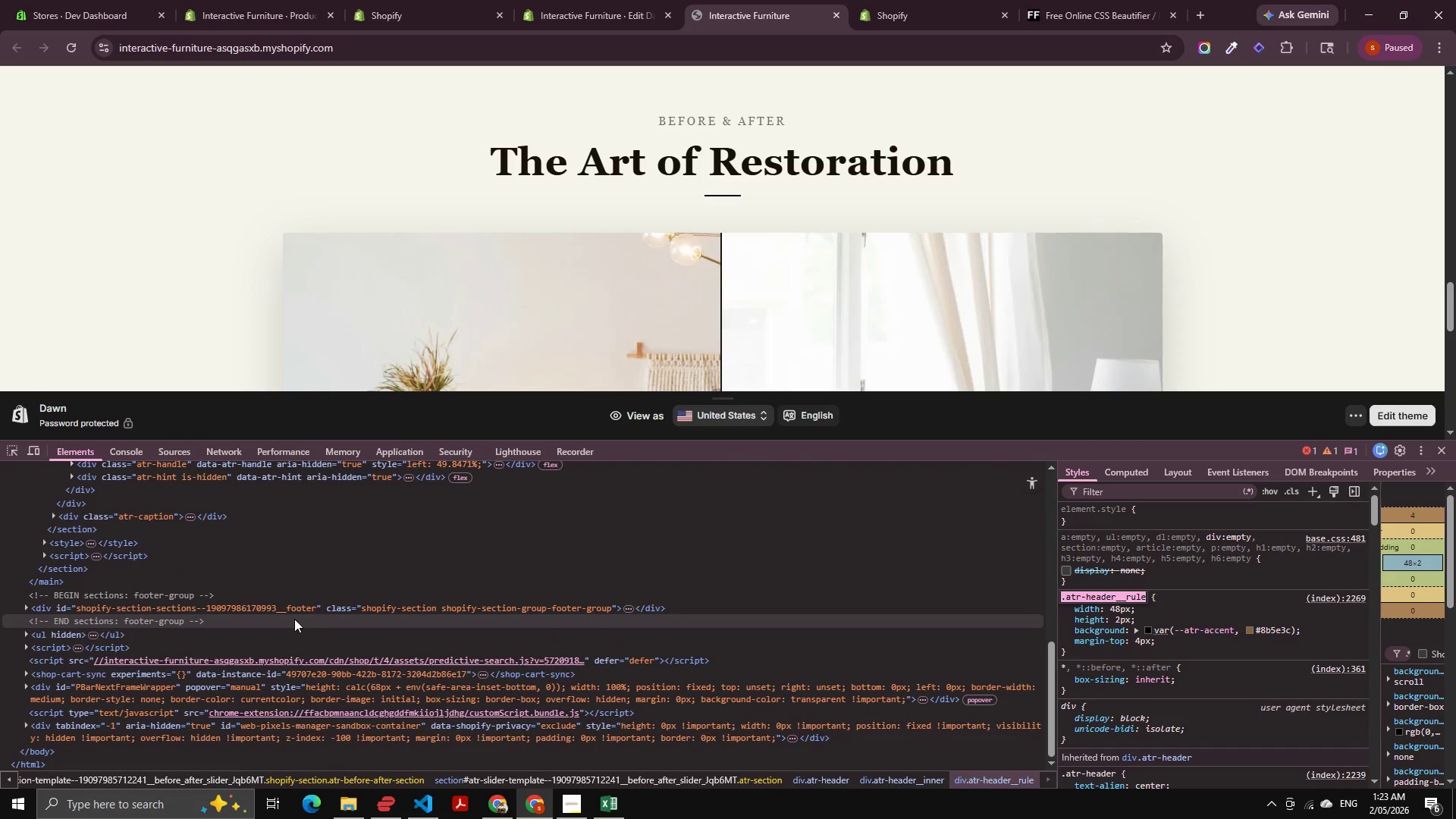 
scroll: coordinate [293, 618], scroll_direction: up, amount: 2.0
 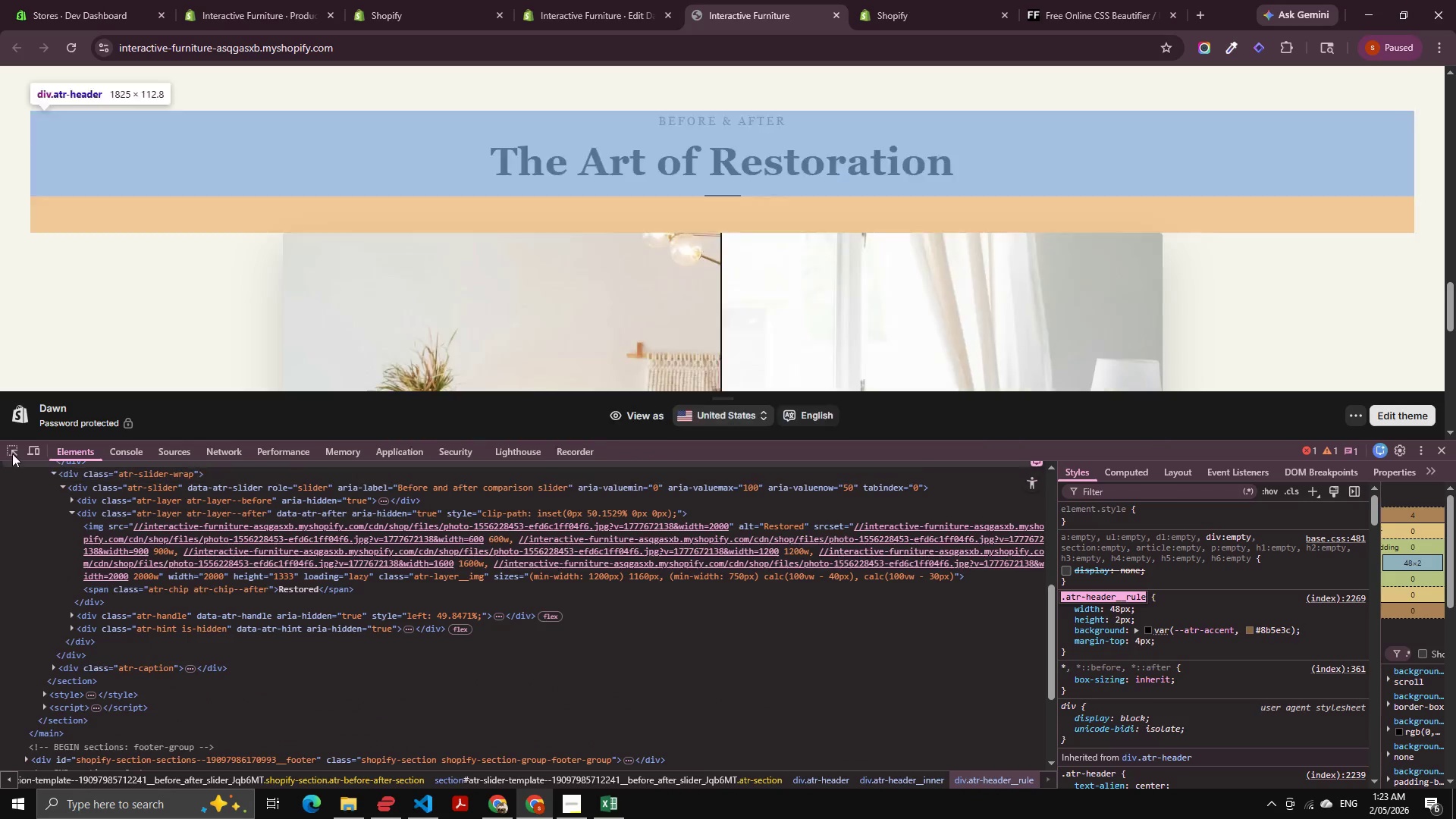 
left_click([12, 453])
 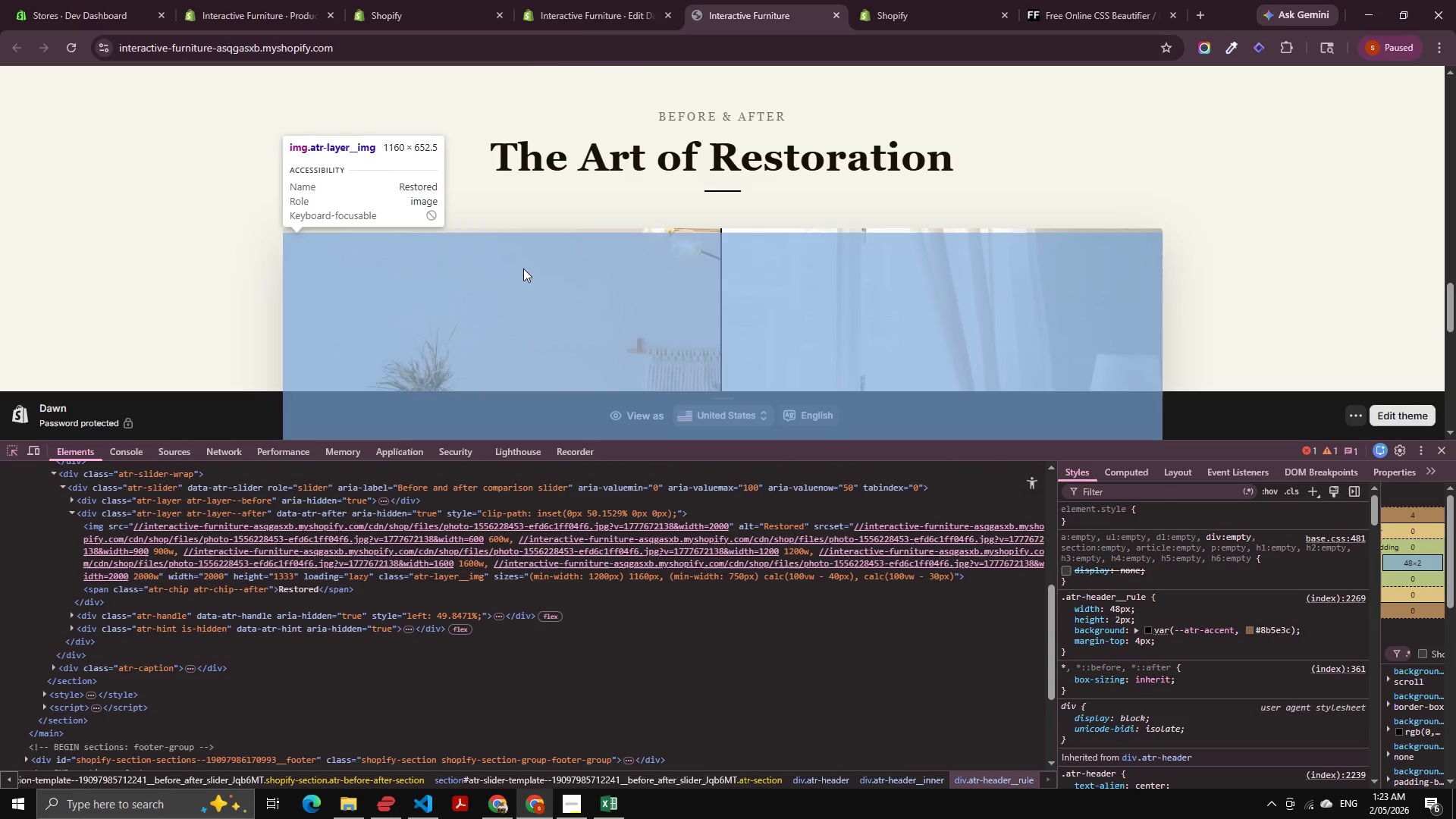 
scroll: coordinate [532, 270], scroll_direction: down, amount: 3.0
 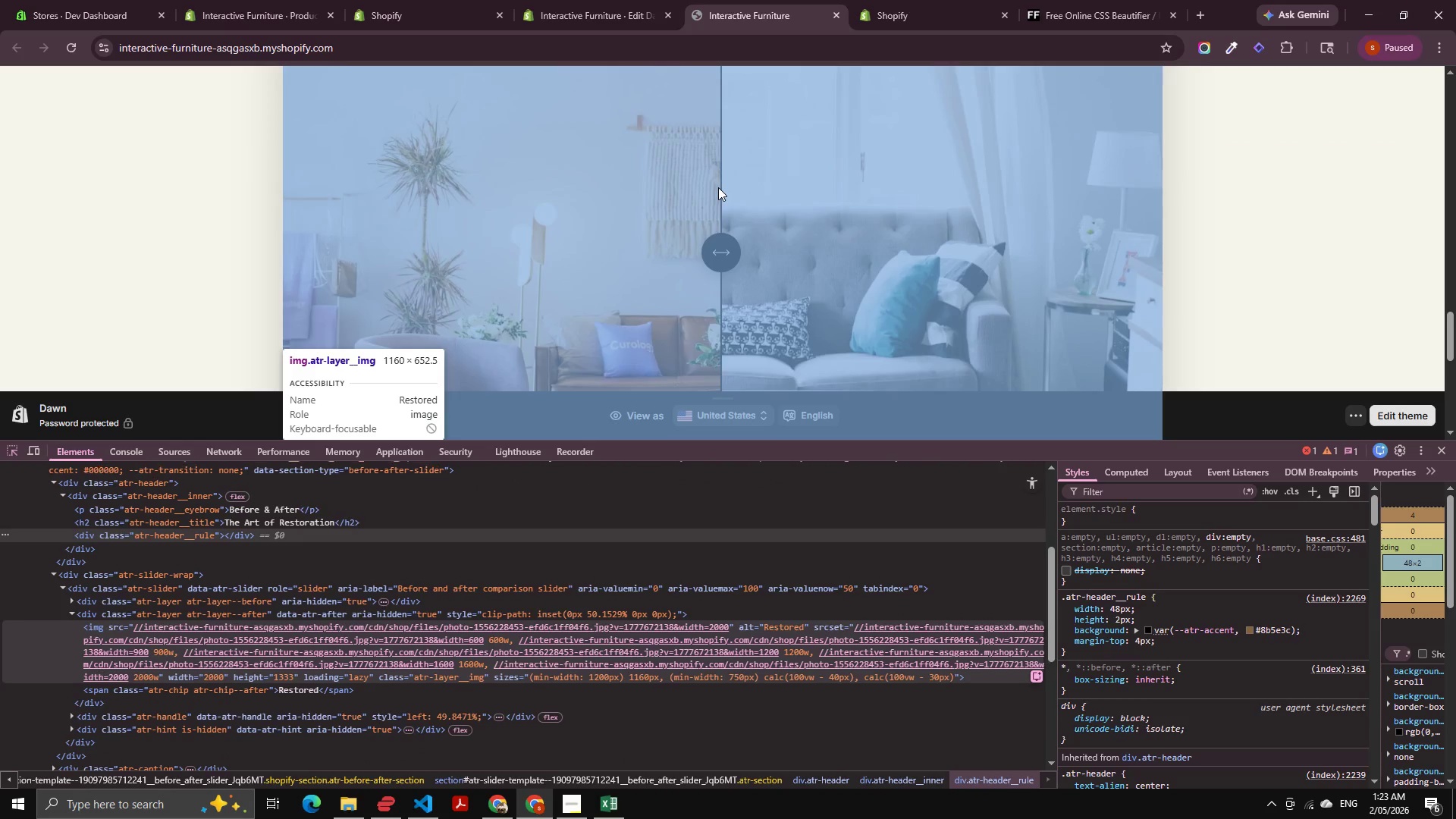 
left_click([718, 187])
 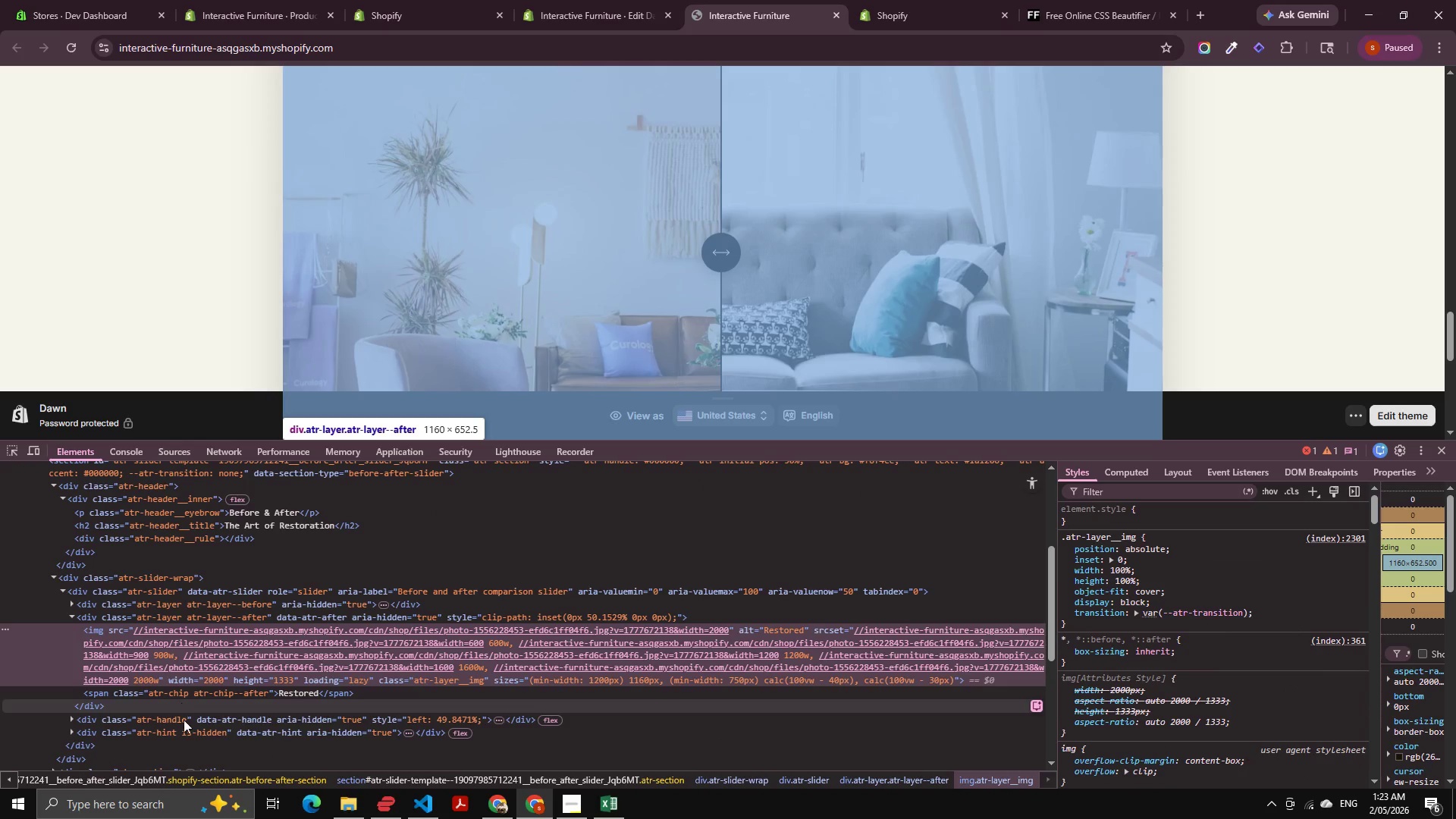 
left_click([184, 720])
 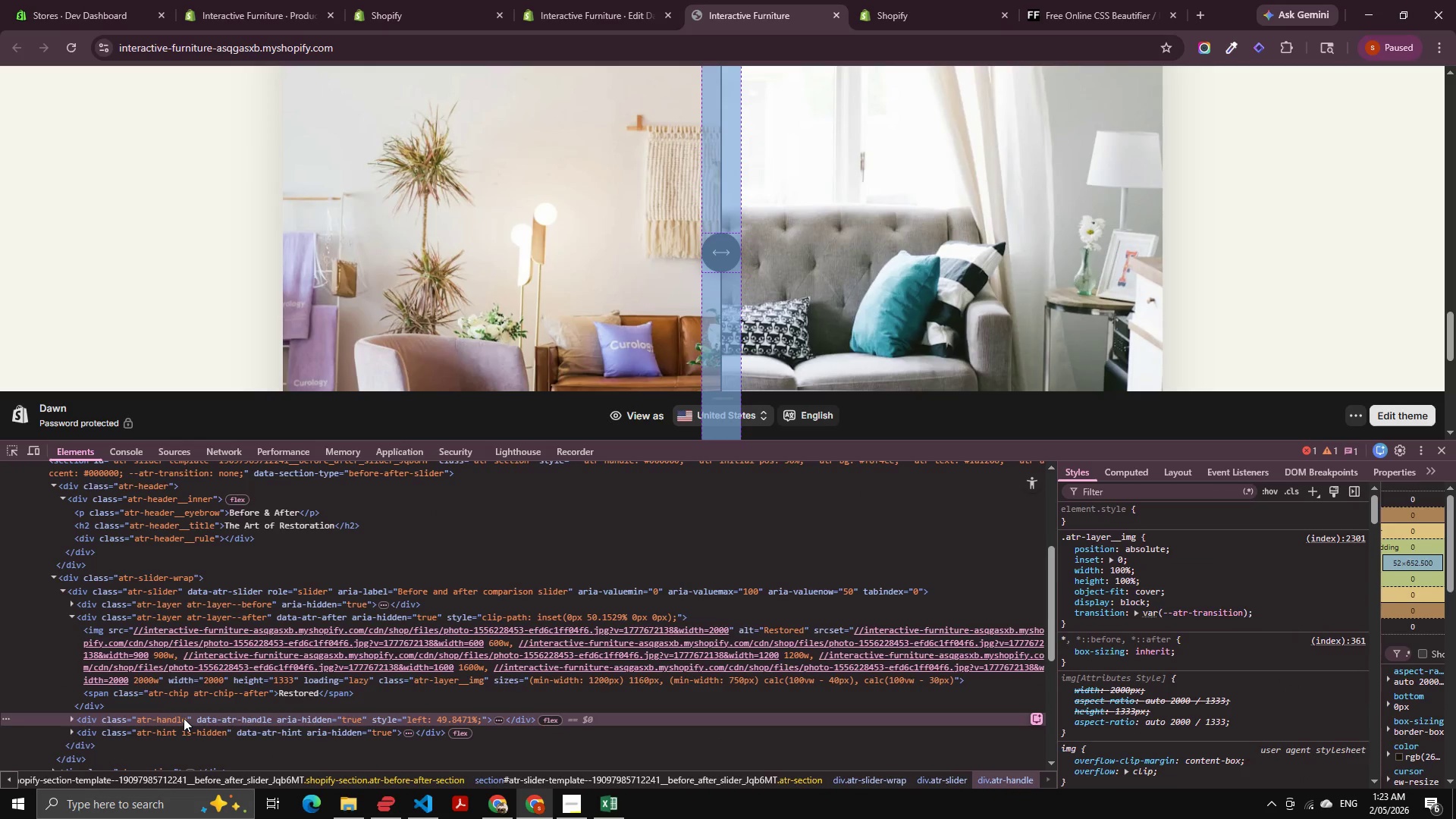 
key(ArrowRight)
 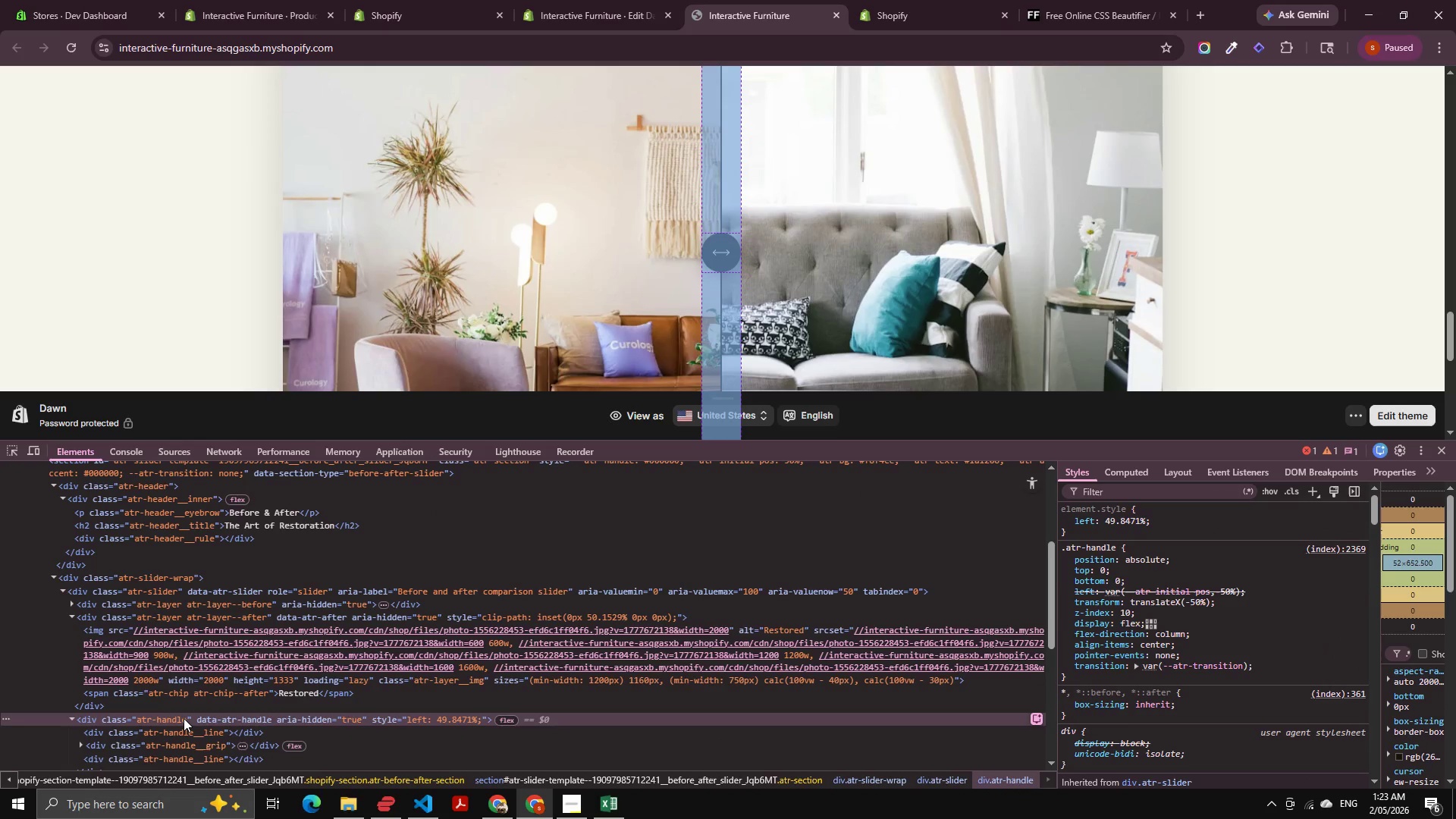 
key(ArrowDown)
 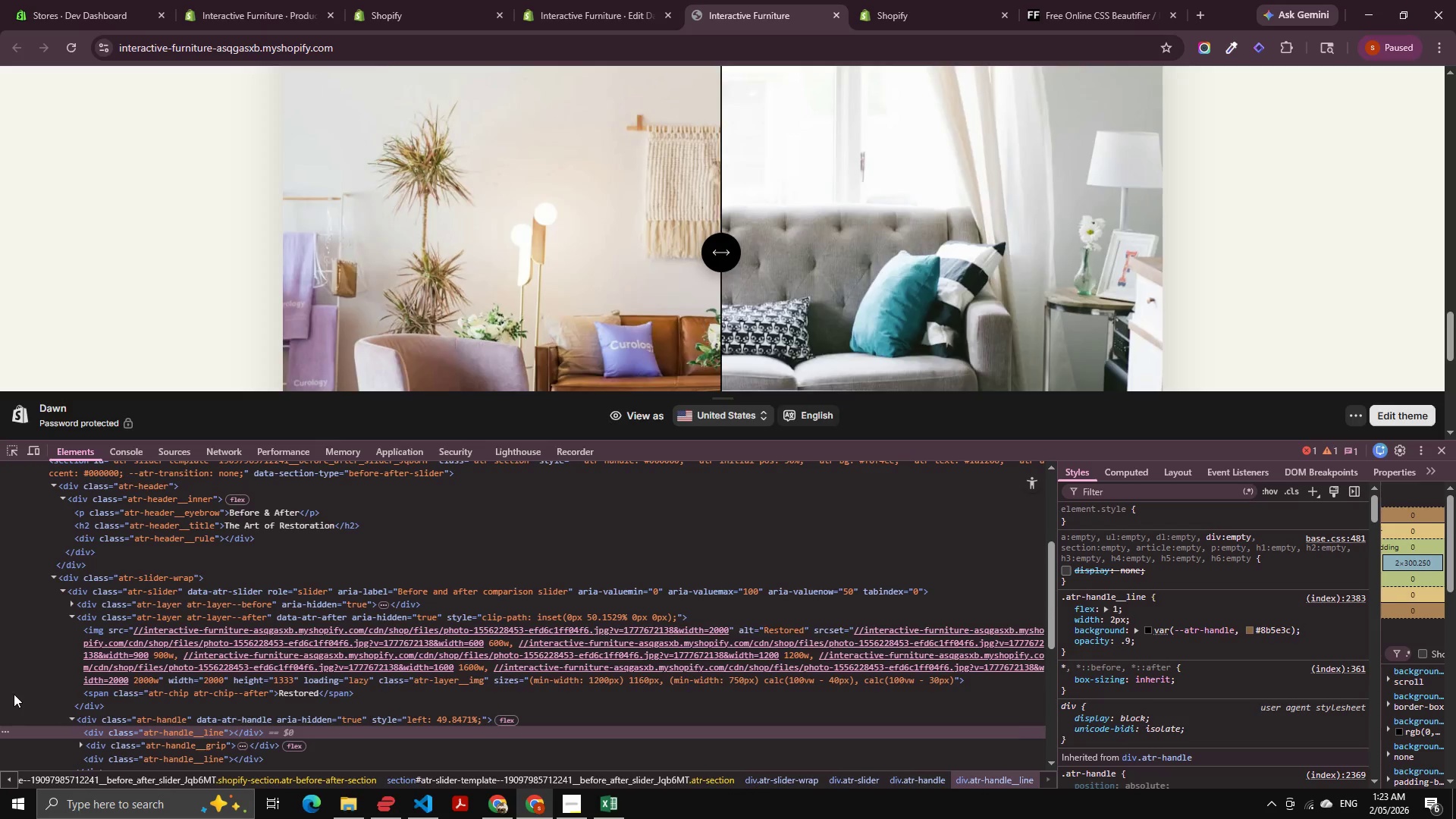 
left_click([513, 0])
 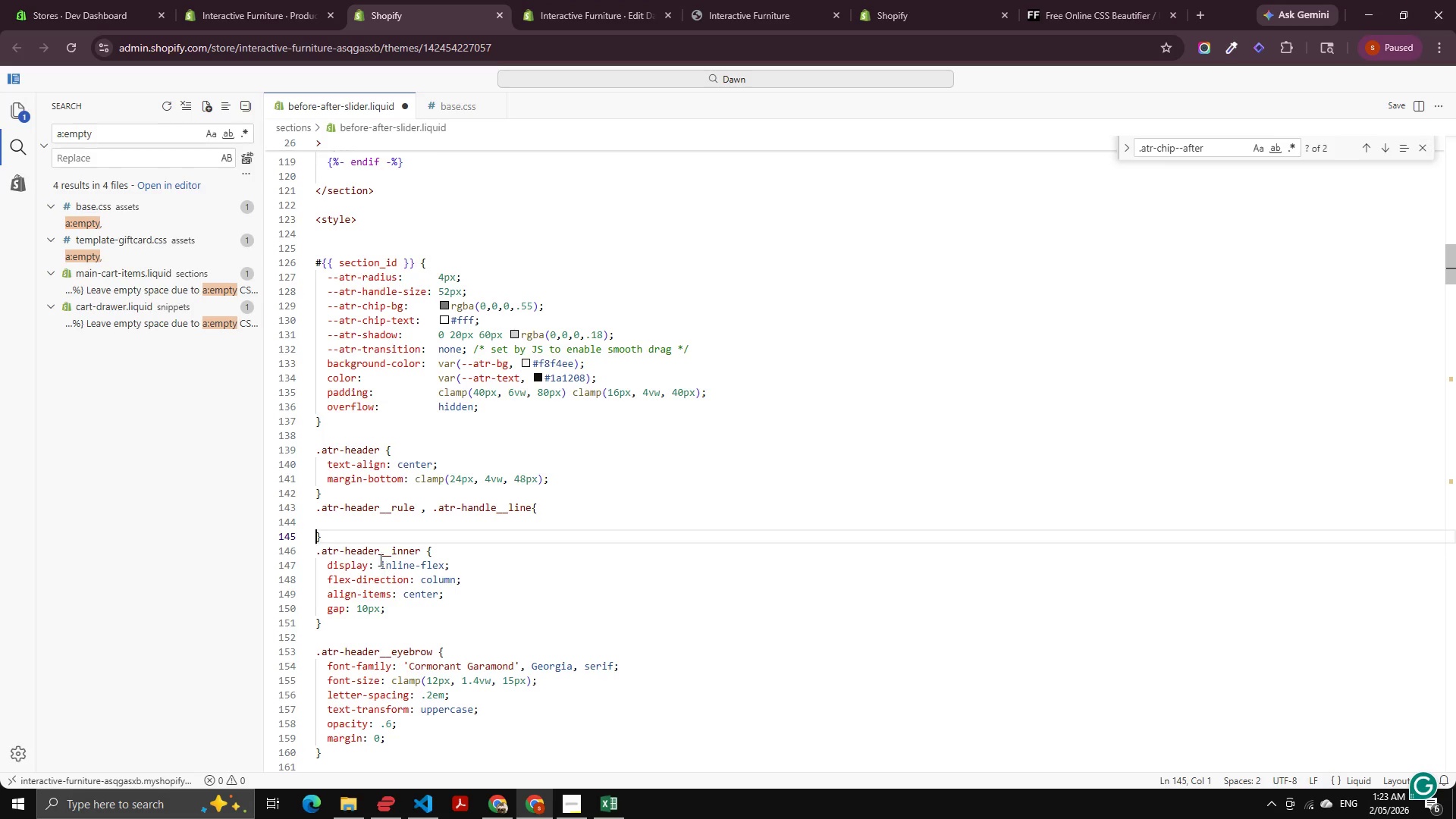 
left_click([371, 516])
 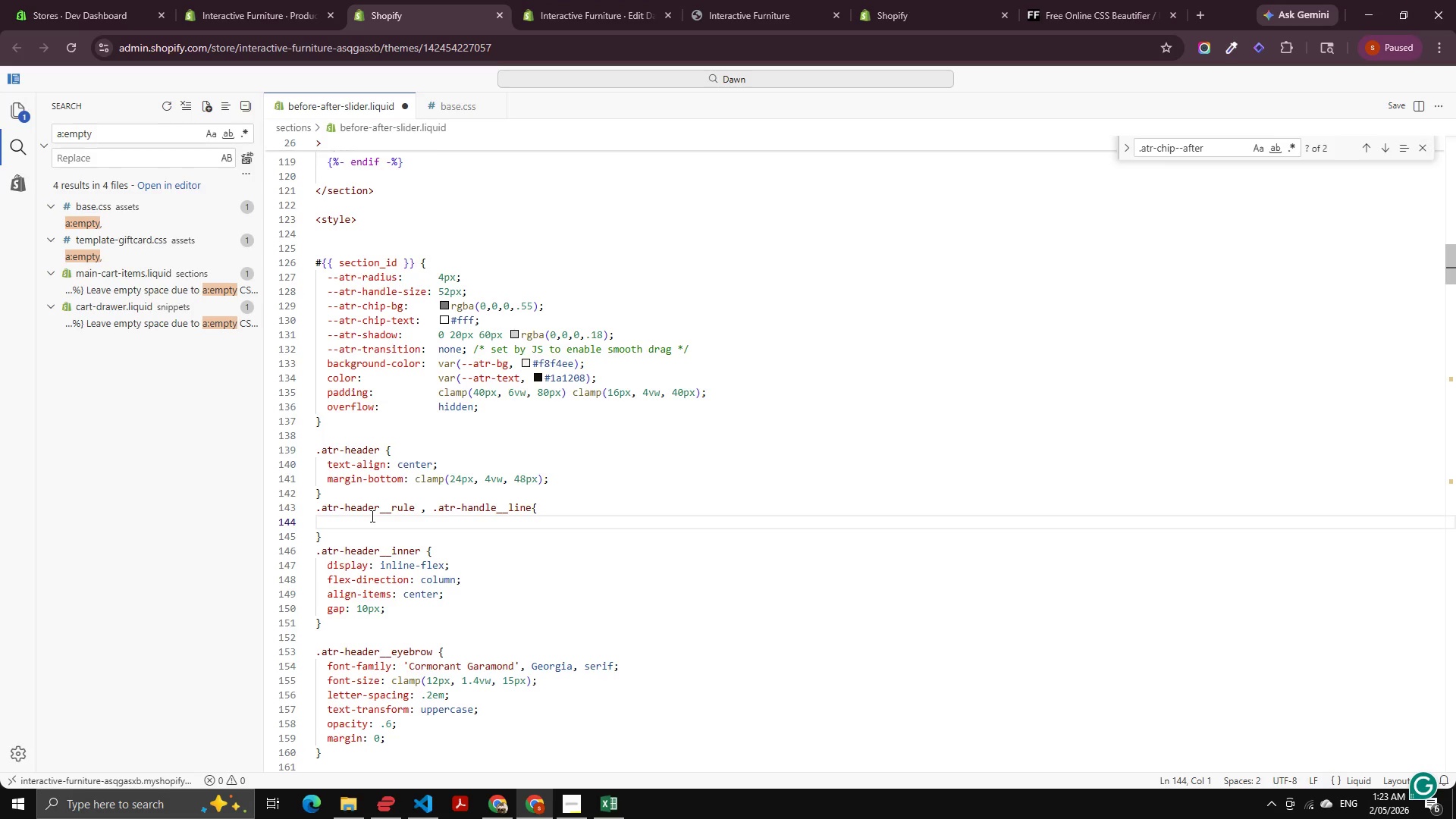 
type(dis)
 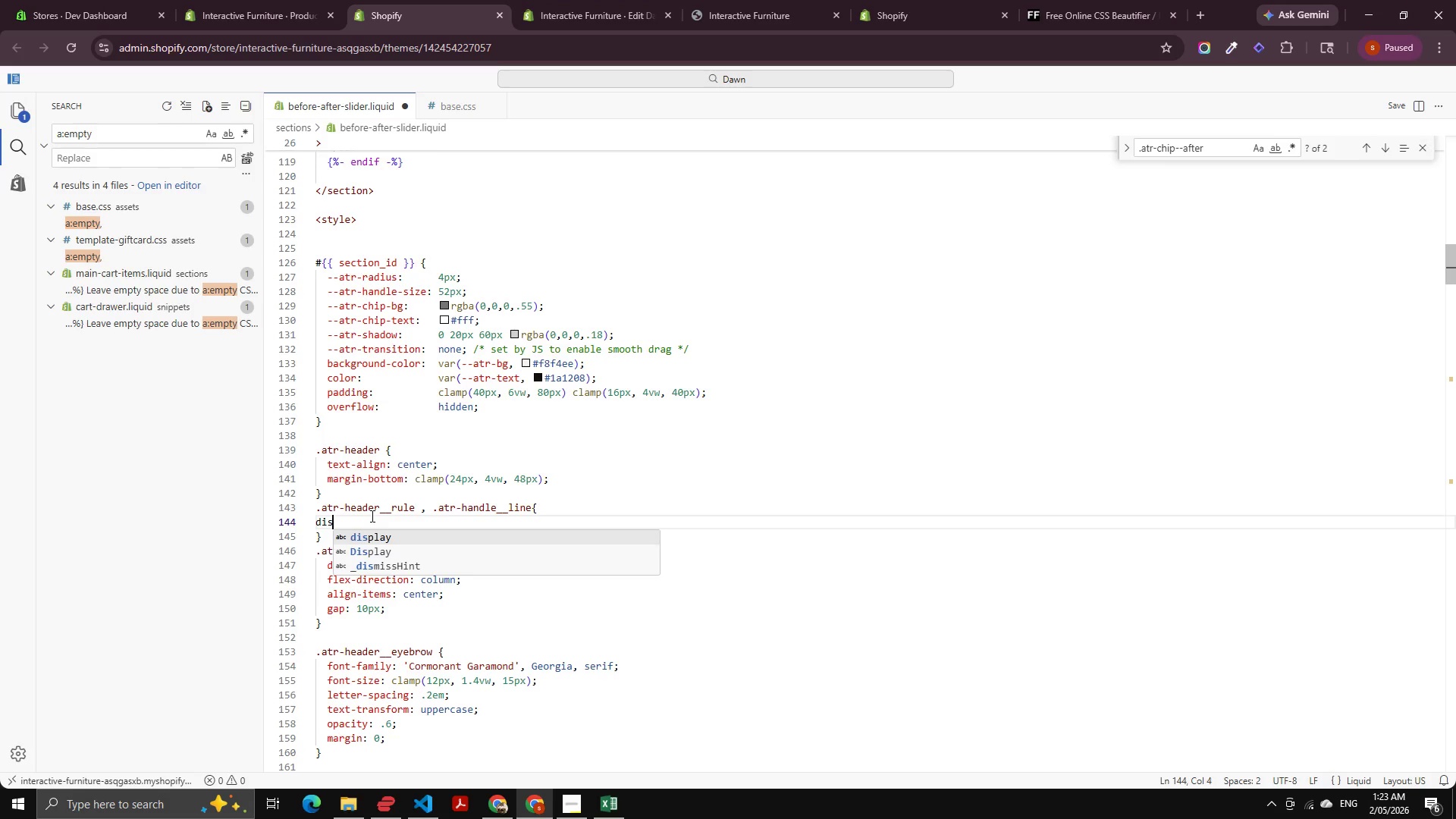 
key(Enter)
 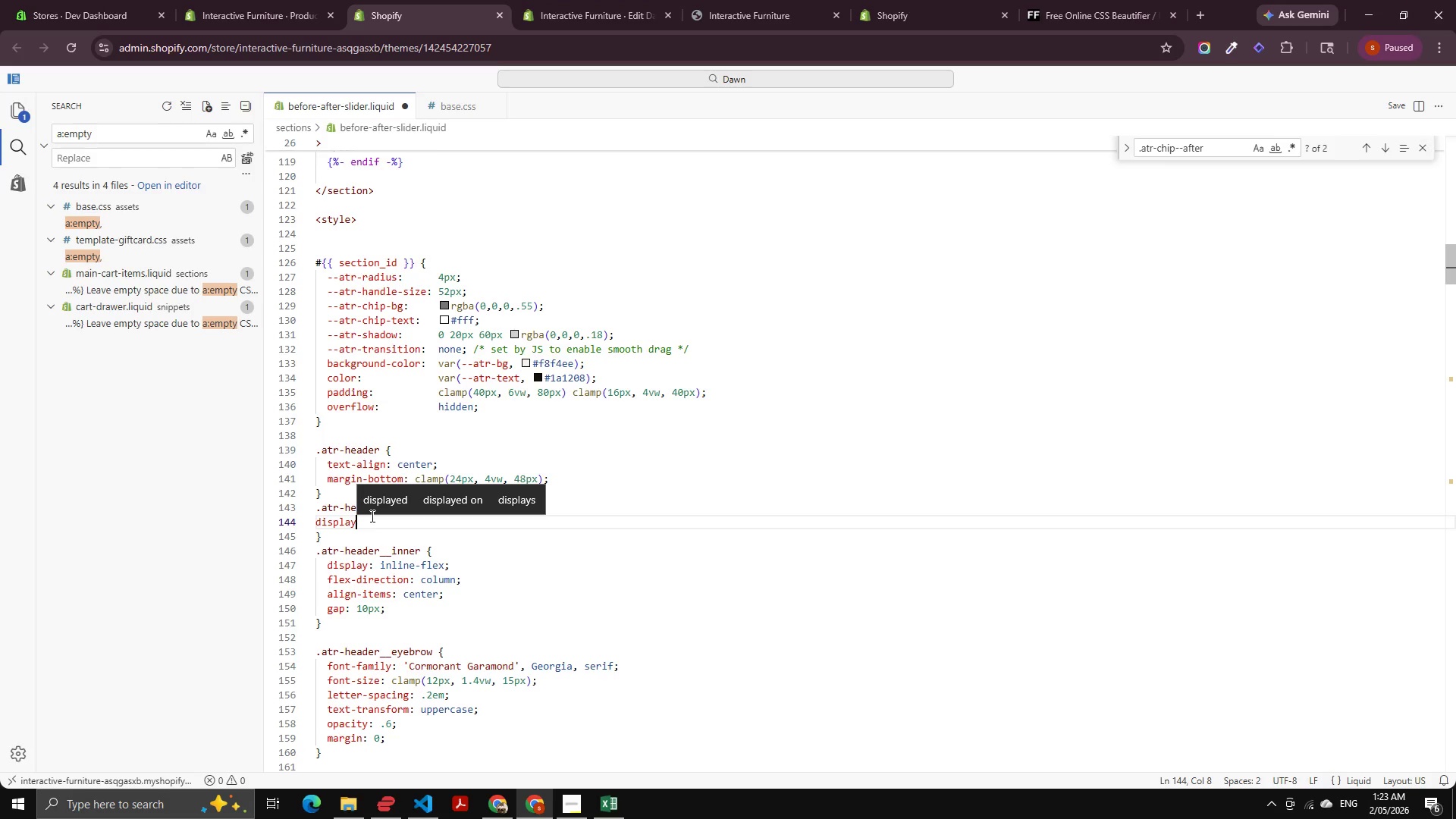 
type(:BLock)
 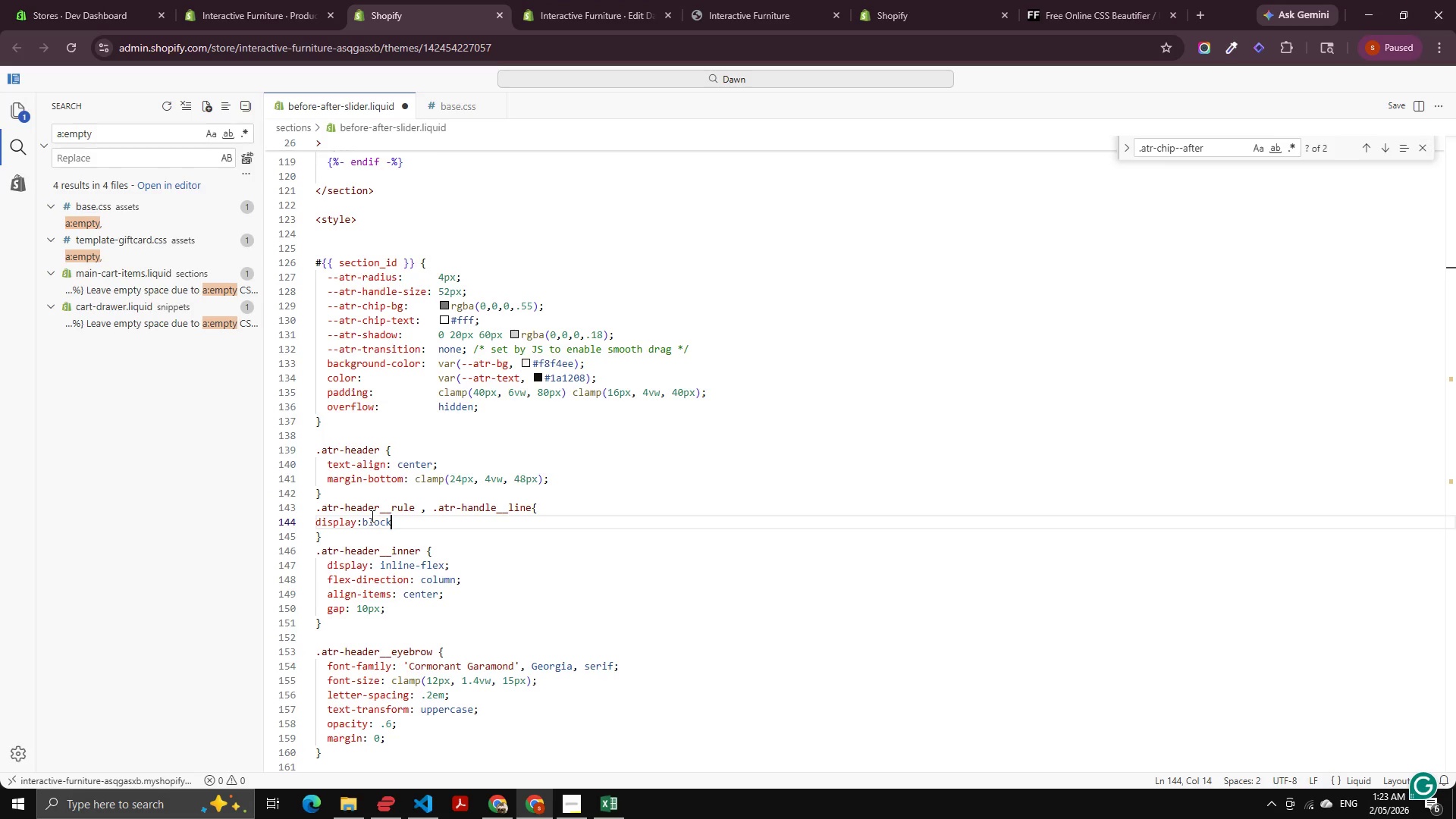 
key(Control+S)
 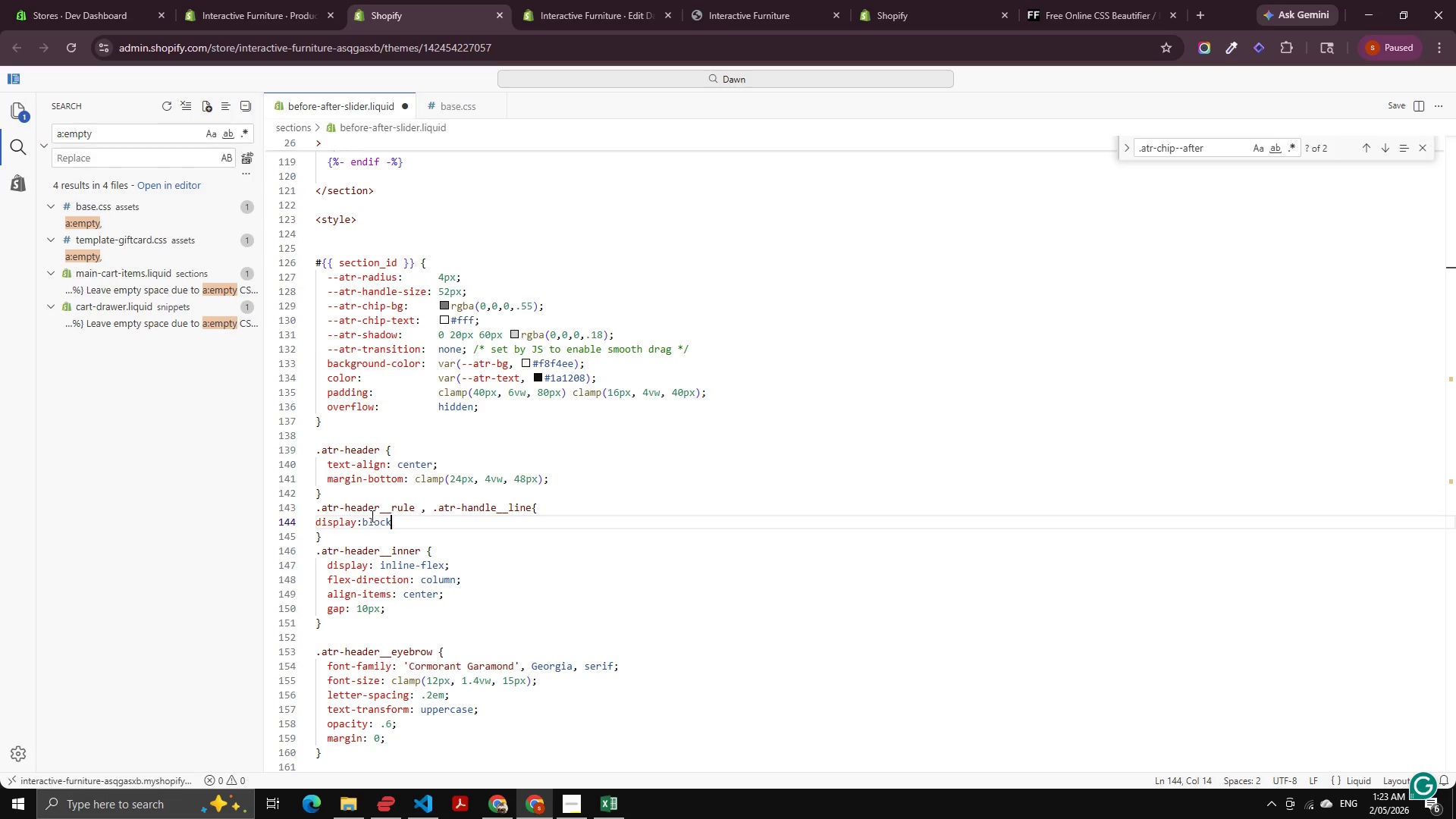 
key(Control+Semicolon)
 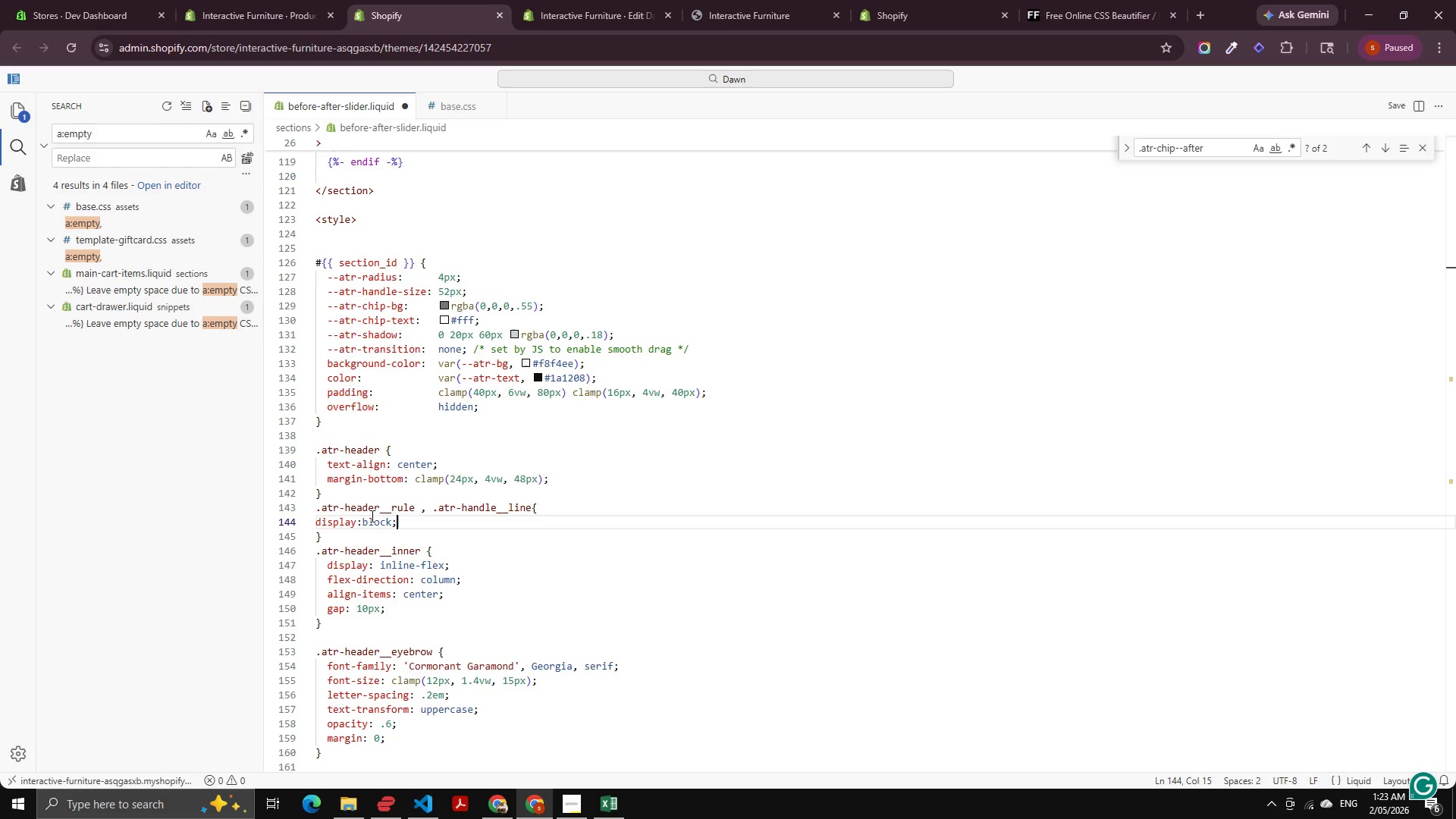 
key(Control+S)
 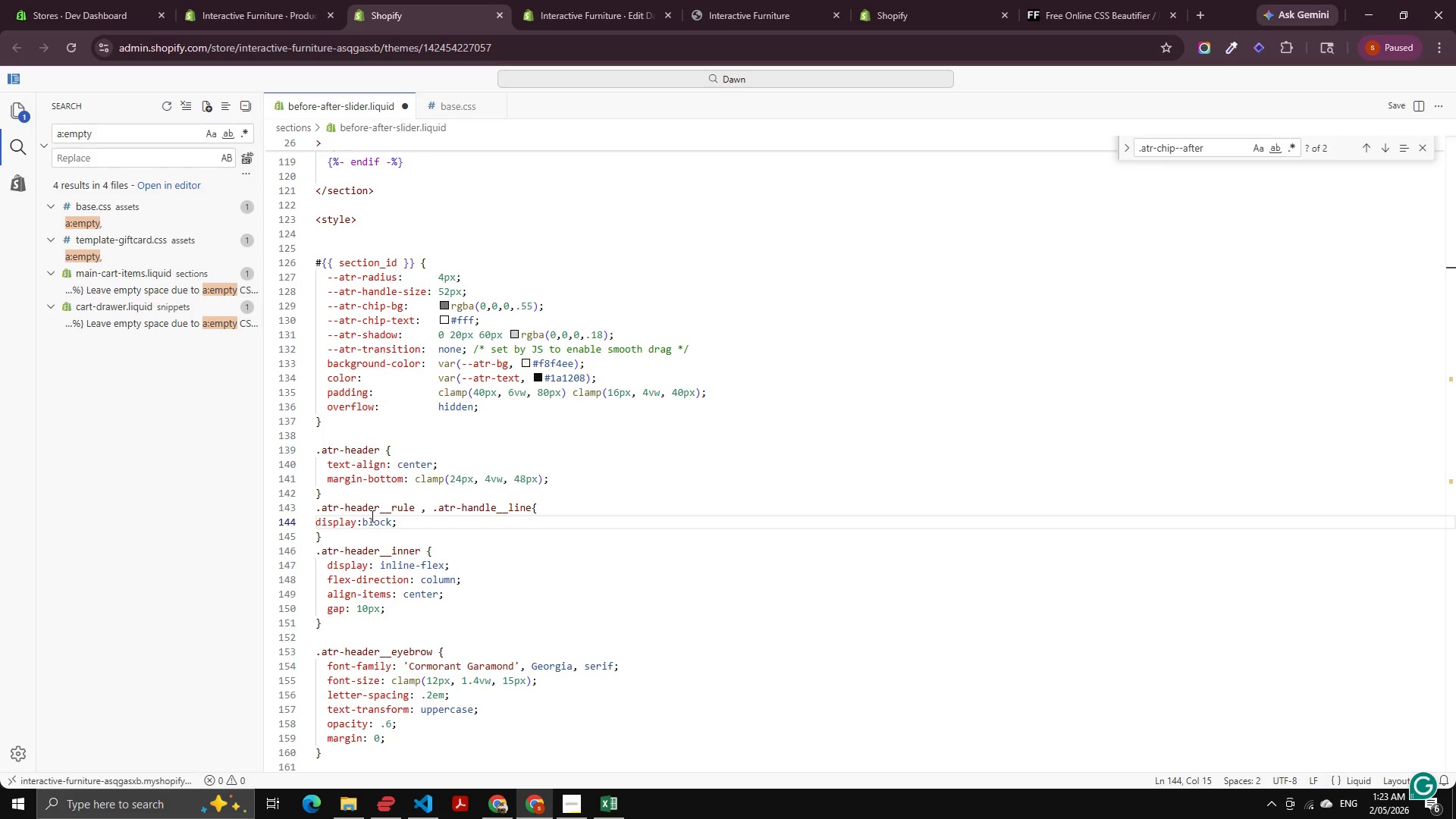 
key(Control+S)
 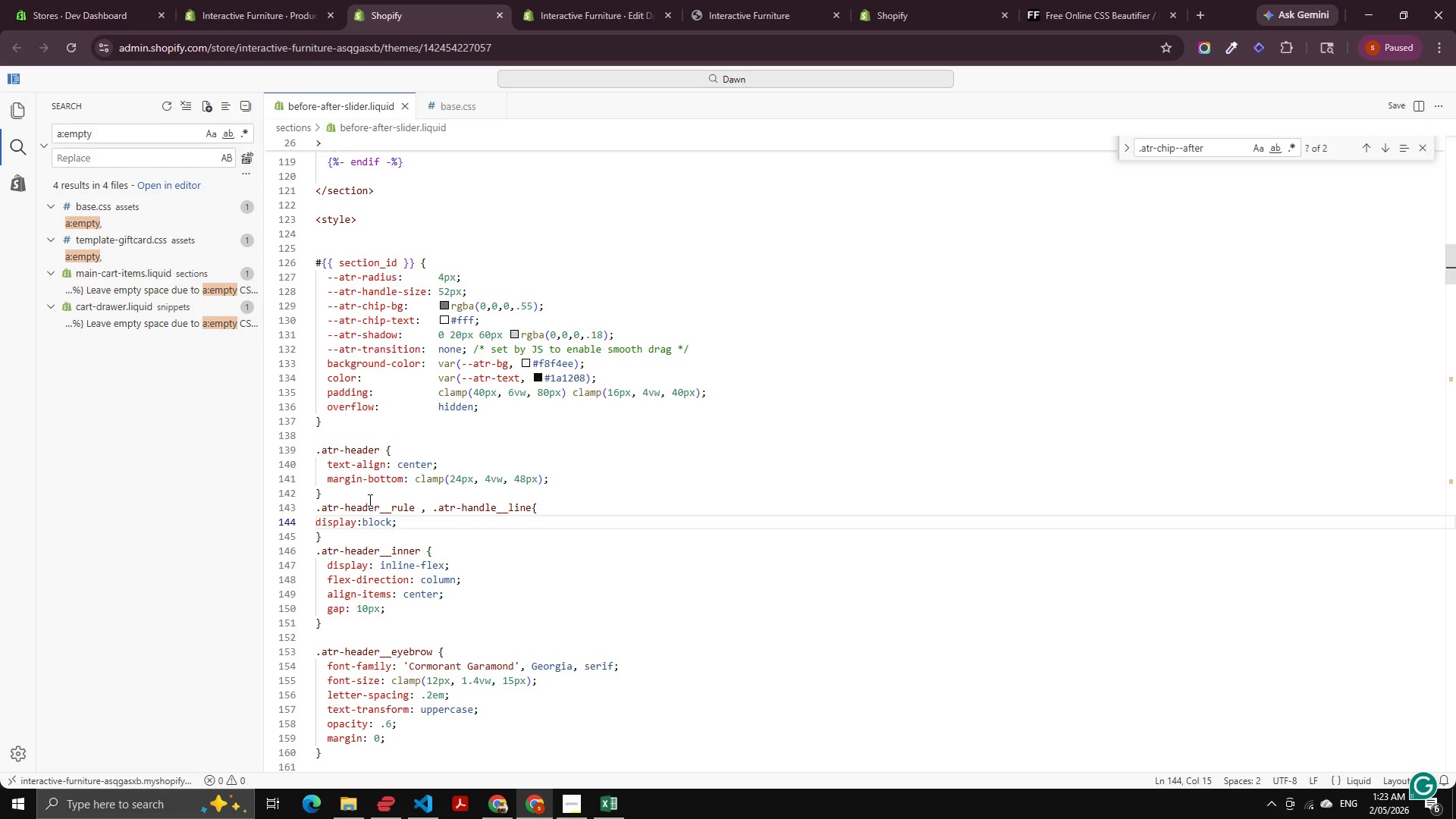 
key(Alt+AltLeft)
 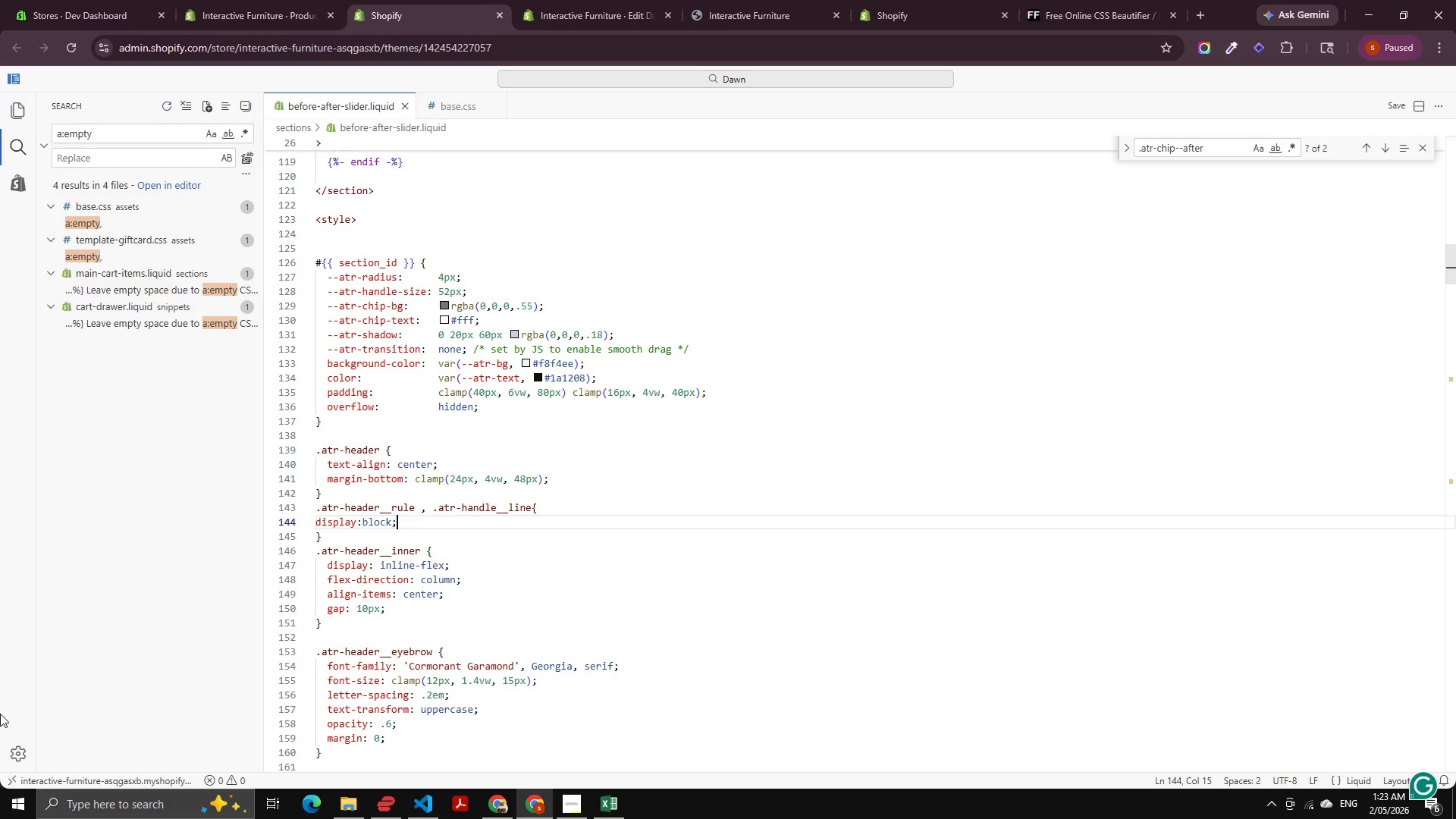 
key(Alt+Tab)
 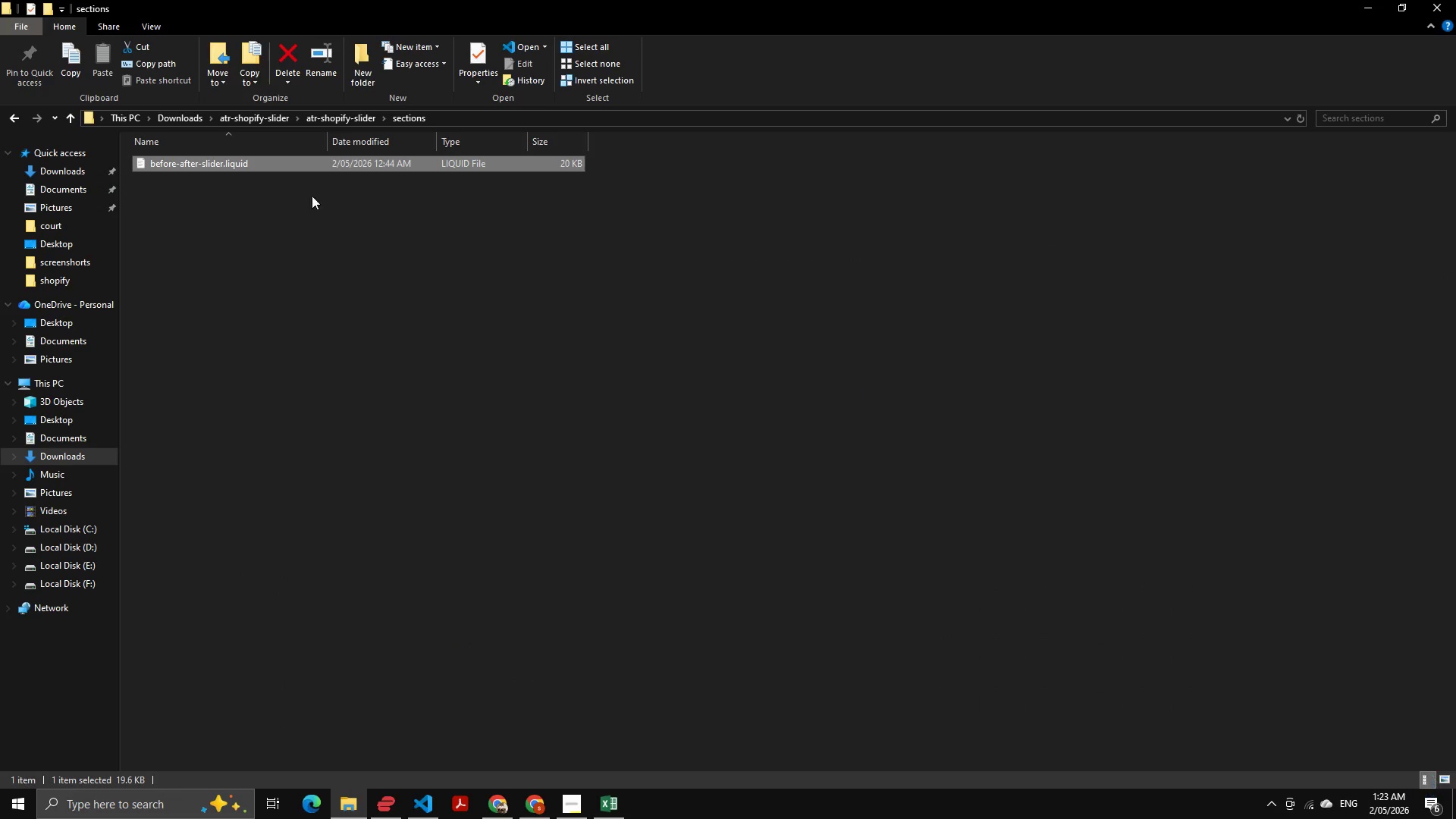 
key(Alt+AltLeft)
 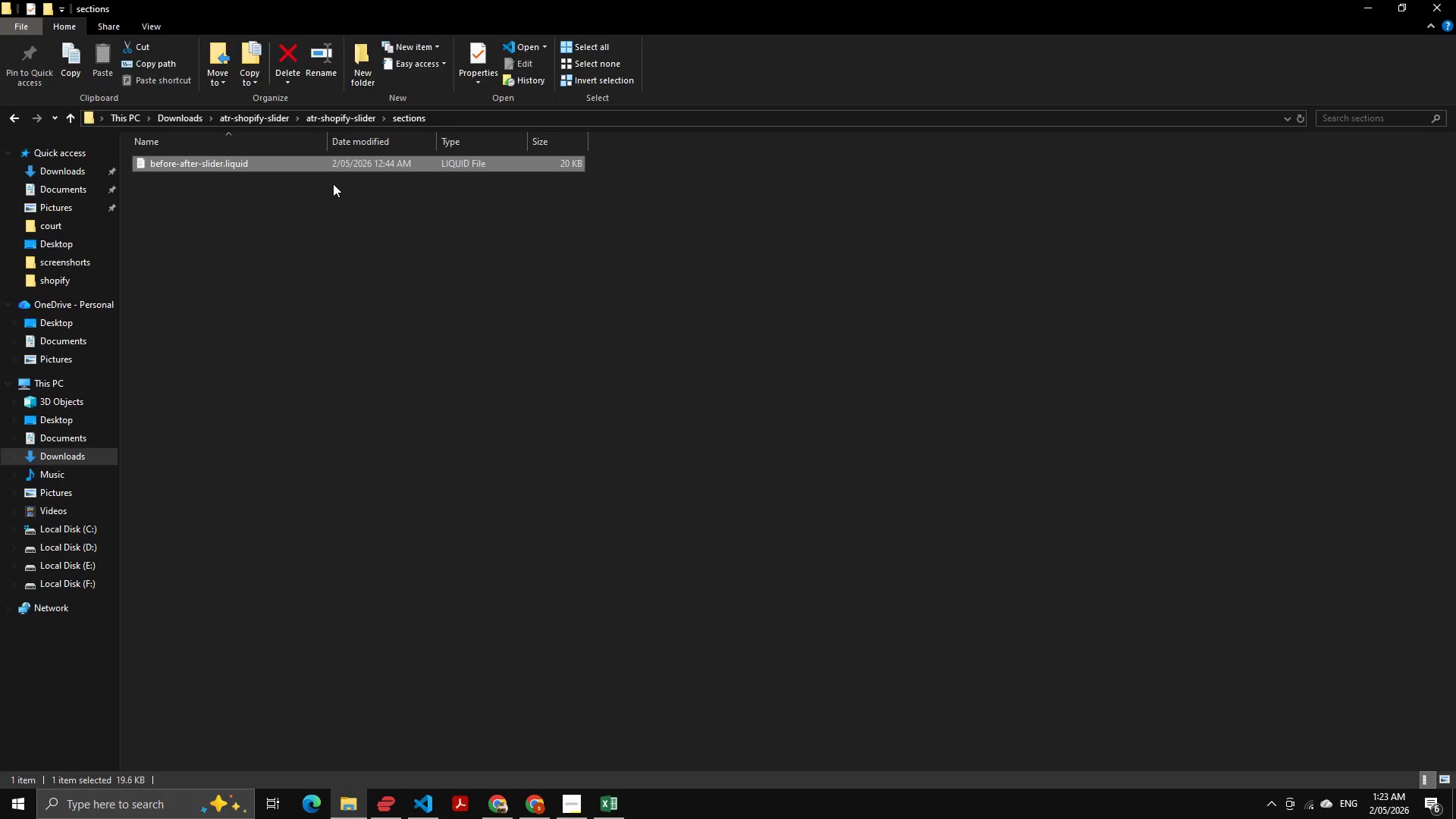 
key(Alt+Tab)
 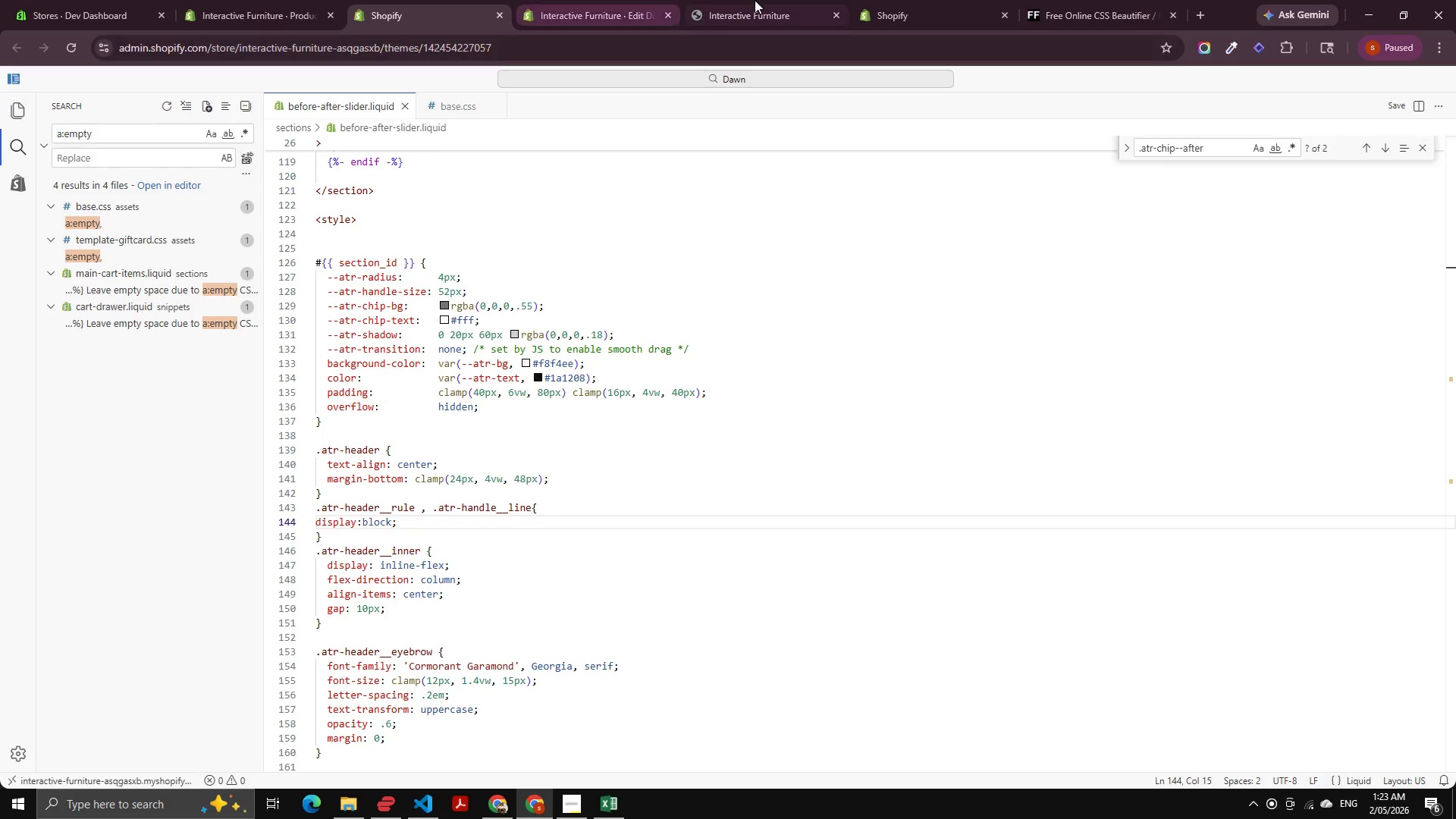 
left_click([763, 0])
 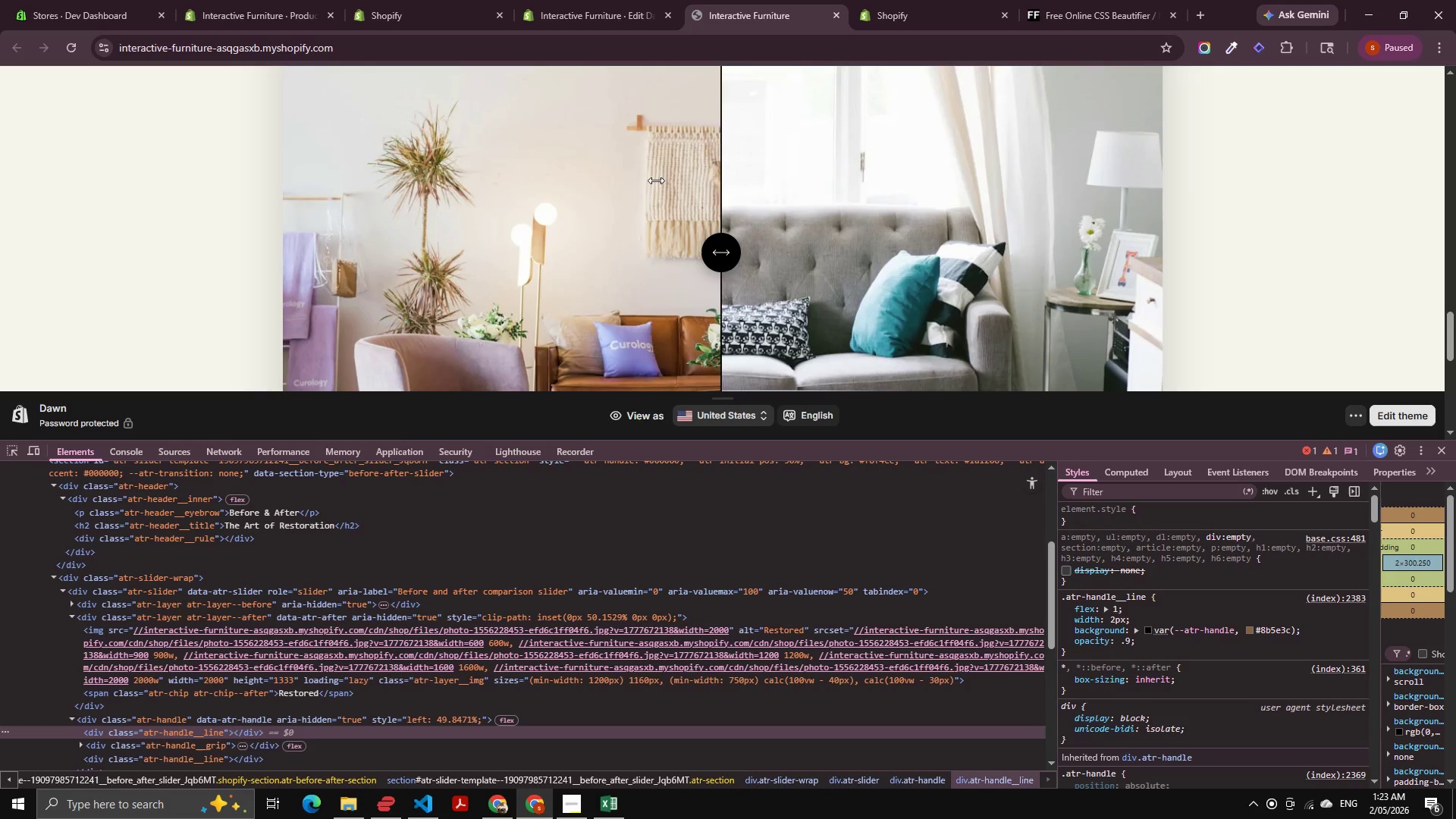 
key(Control+Shift+R)
 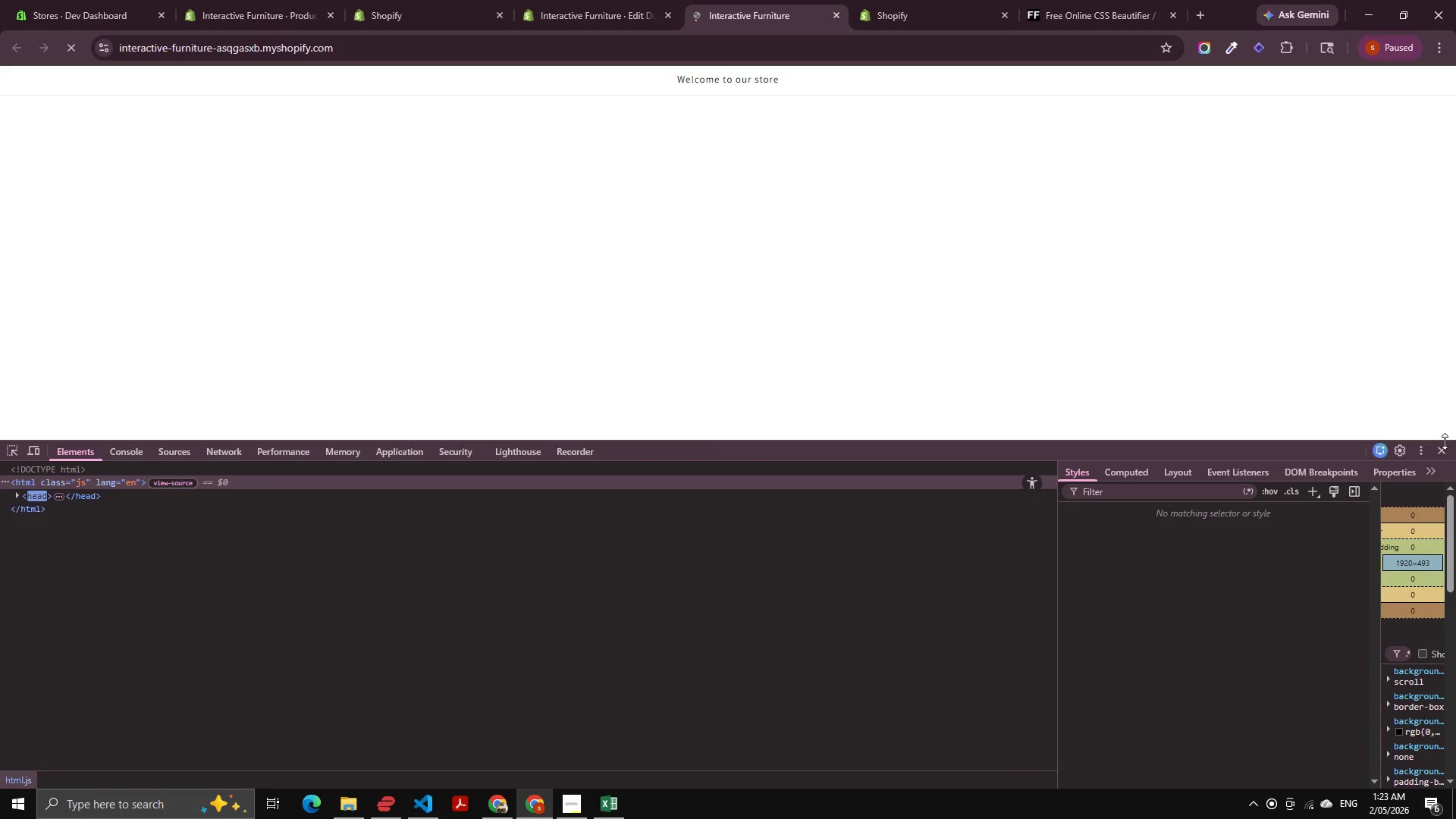 
left_click([1444, 457])
 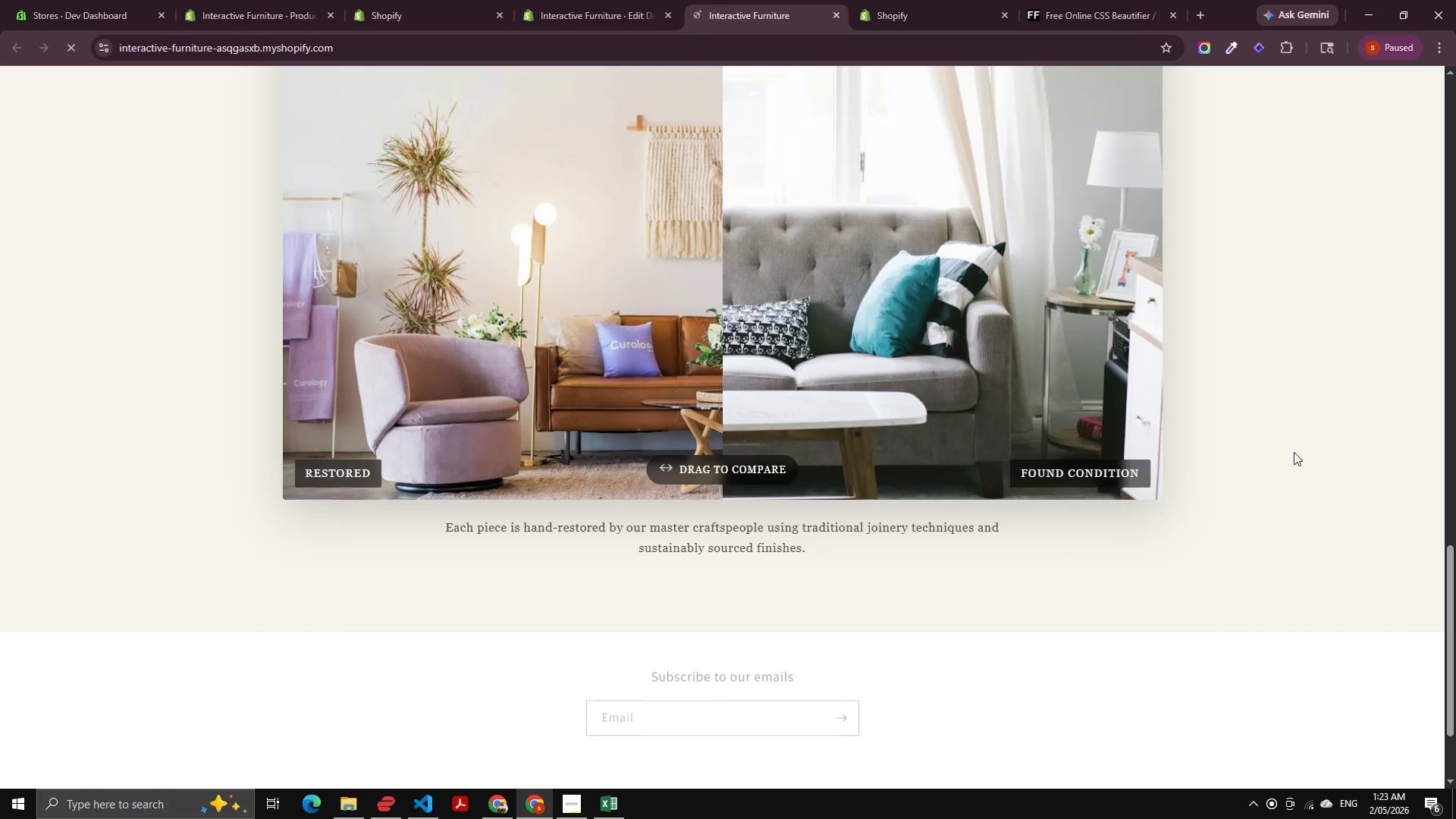 
scroll: coordinate [1291, 454], scroll_direction: up, amount: 3.0
 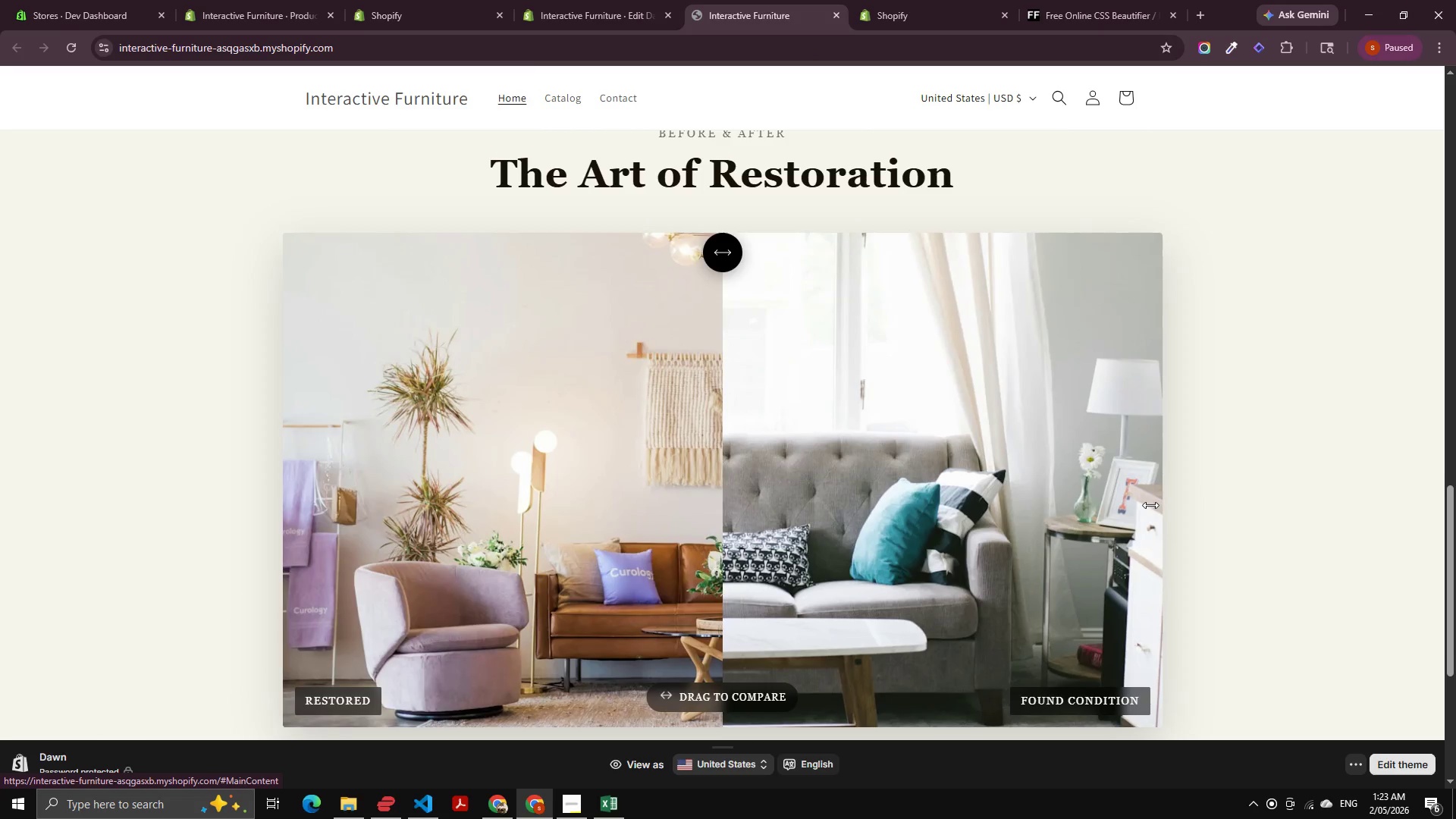 
scroll: coordinate [1145, 507], scroll_direction: down, amount: 2.0
 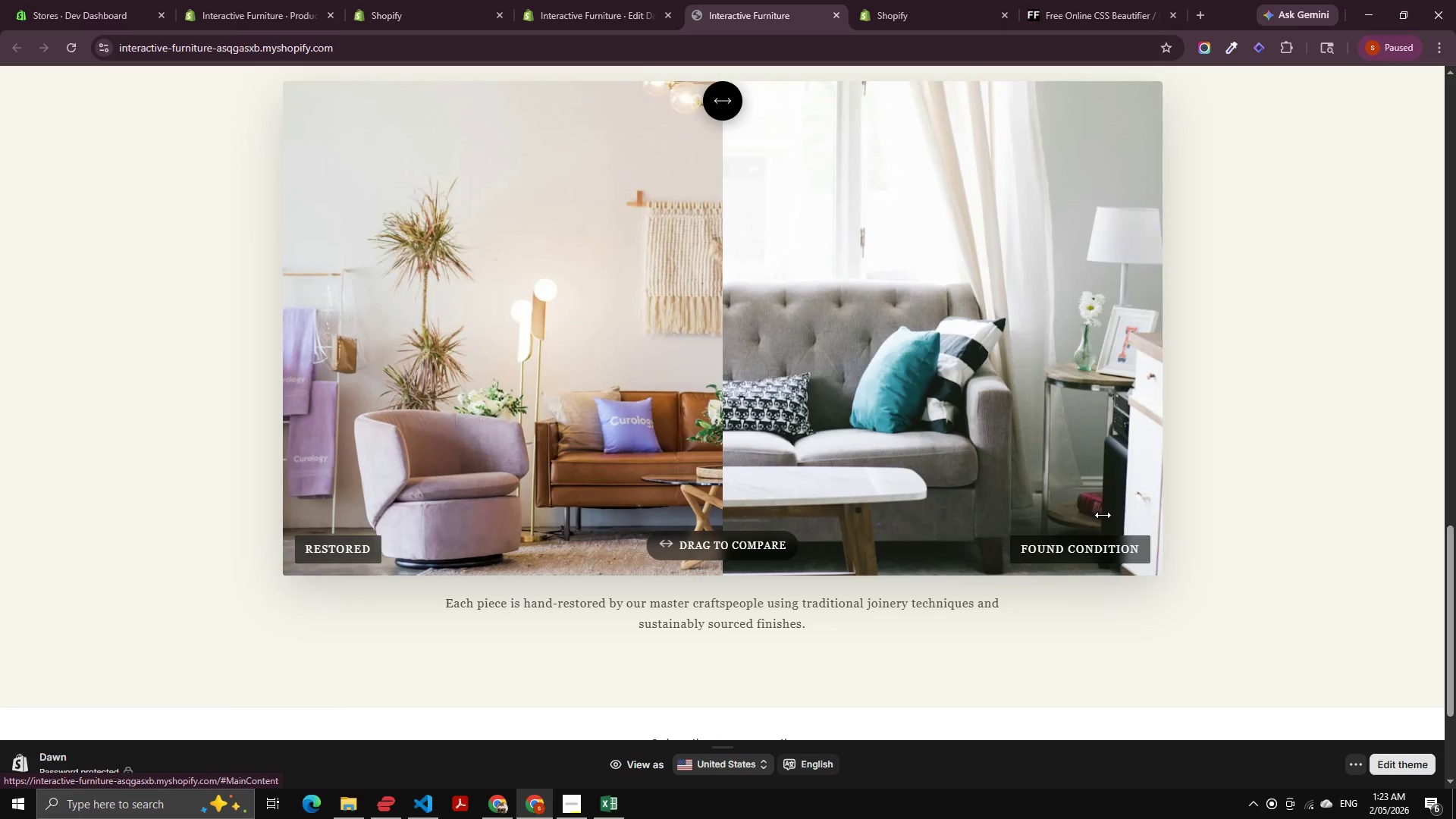 
scroll: coordinate [1104, 527], scroll_direction: up, amount: 12.0
 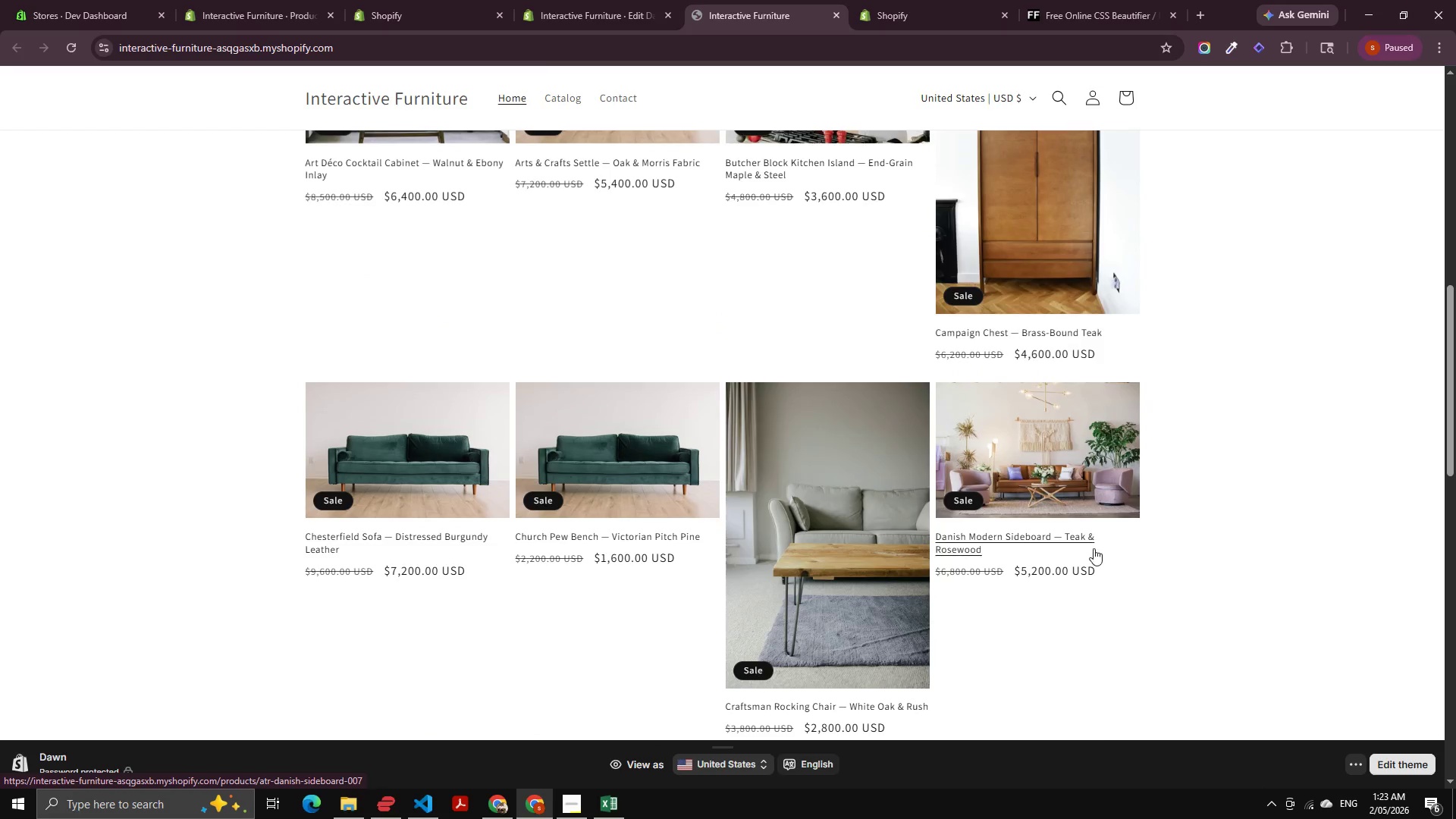 
scroll: coordinate [1022, 577], scroll_direction: down, amount: 10.0
 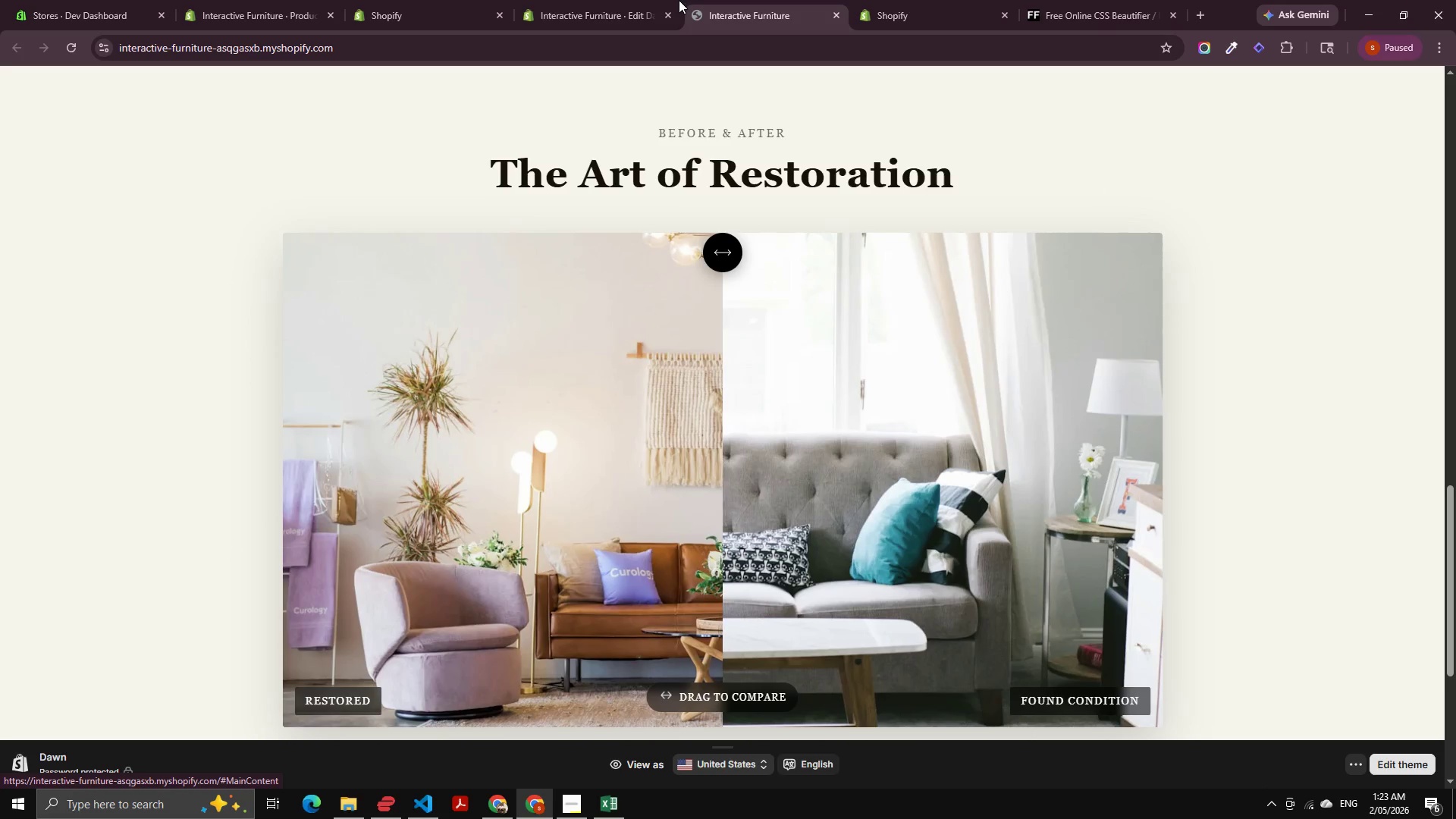 
left_click([651, 0])
 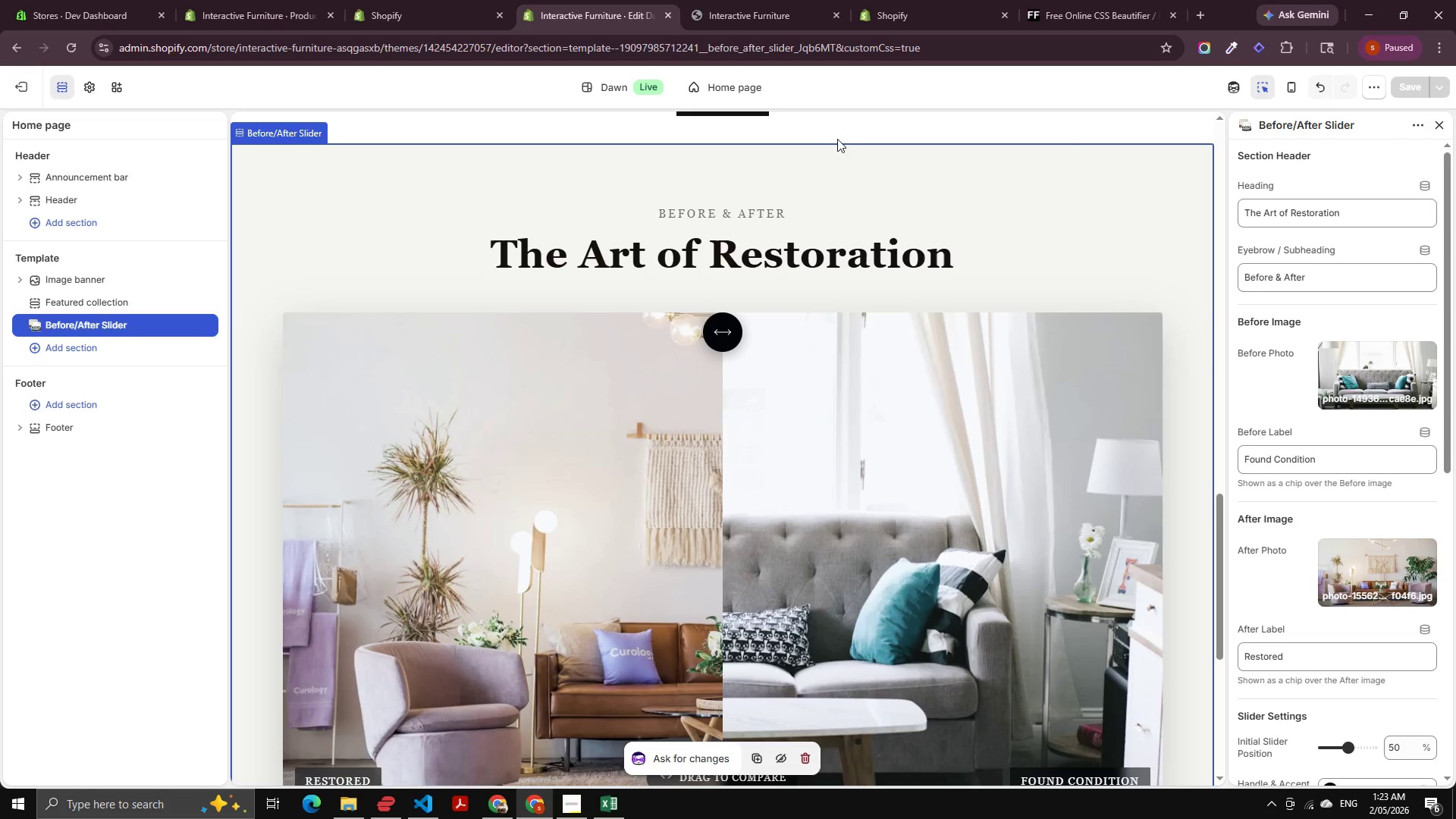 
scroll: coordinate [1337, 523], scroll_direction: down, amount: 20.0
 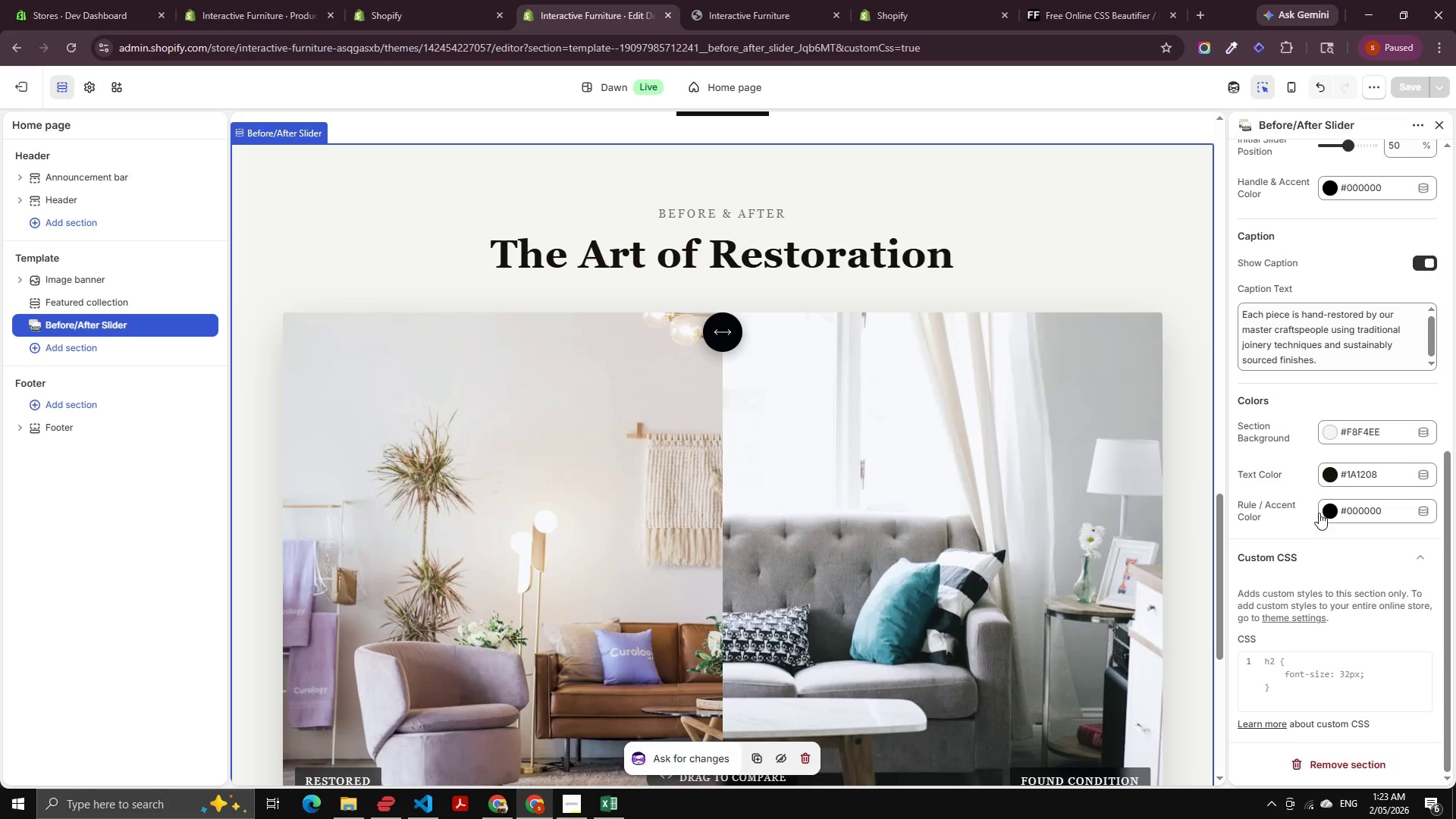 
left_click([1362, 504])
 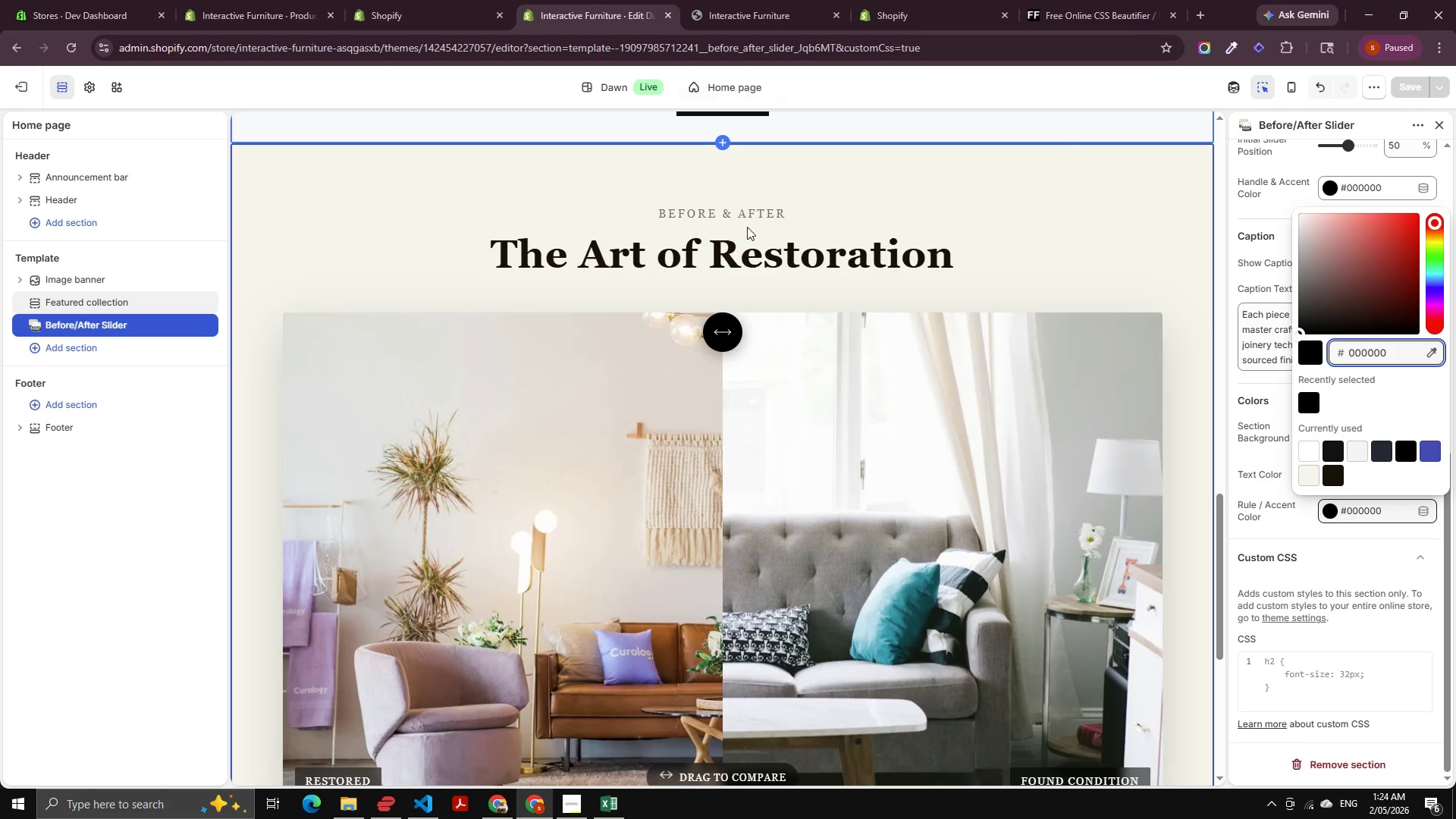 
wait(11.22)
 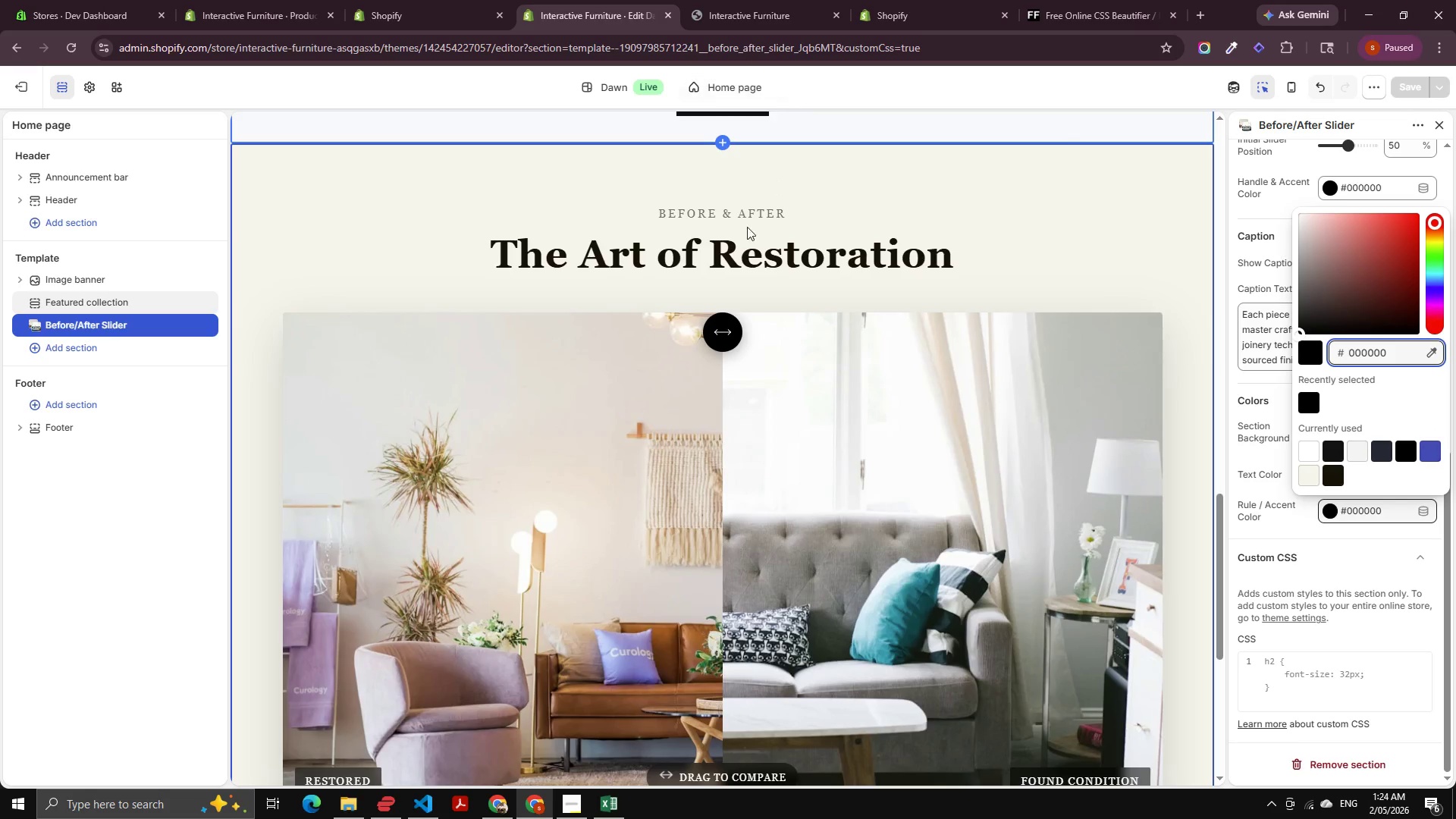 
left_click([1309, 468])
 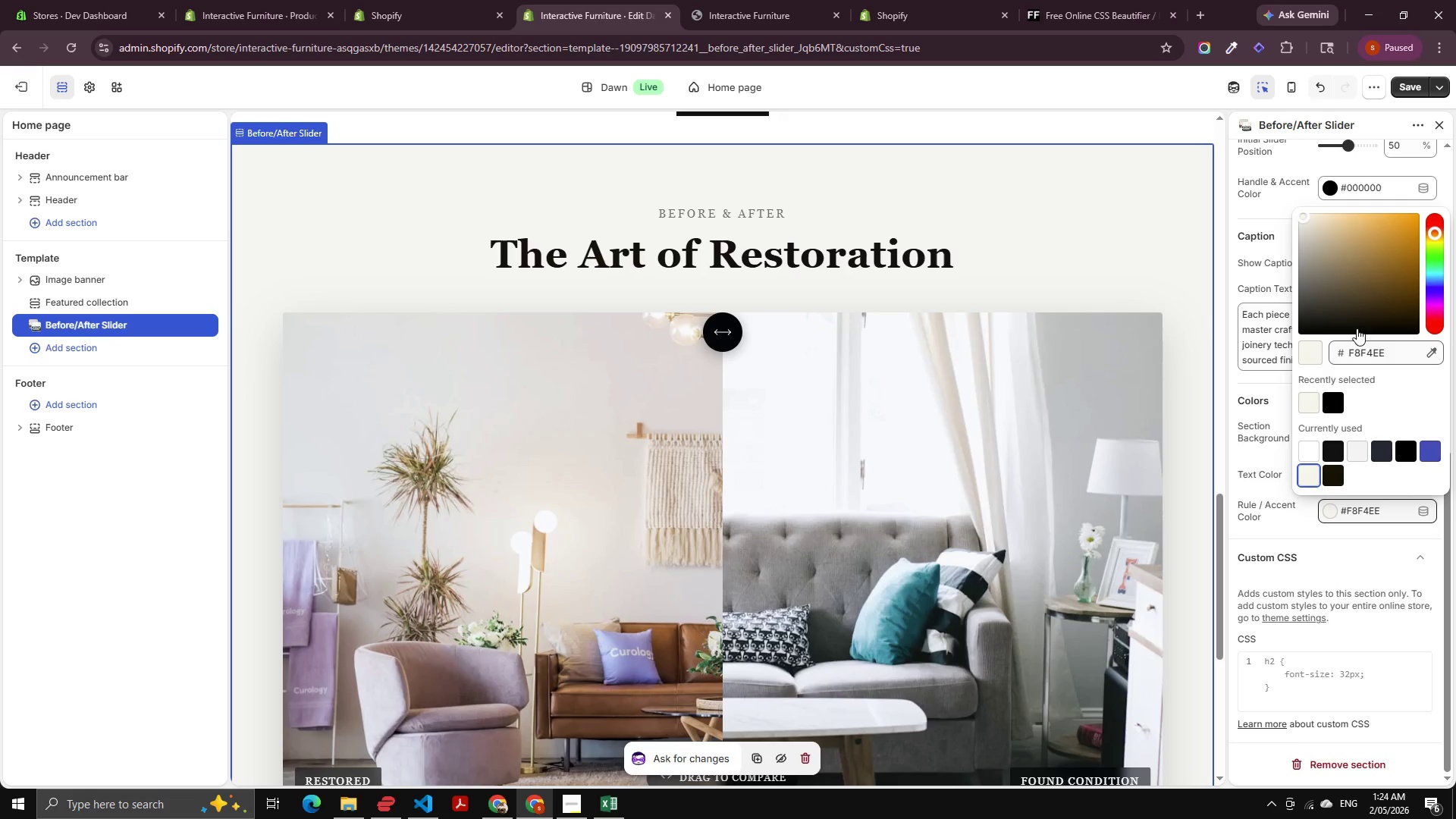 
left_click([1315, 212])
 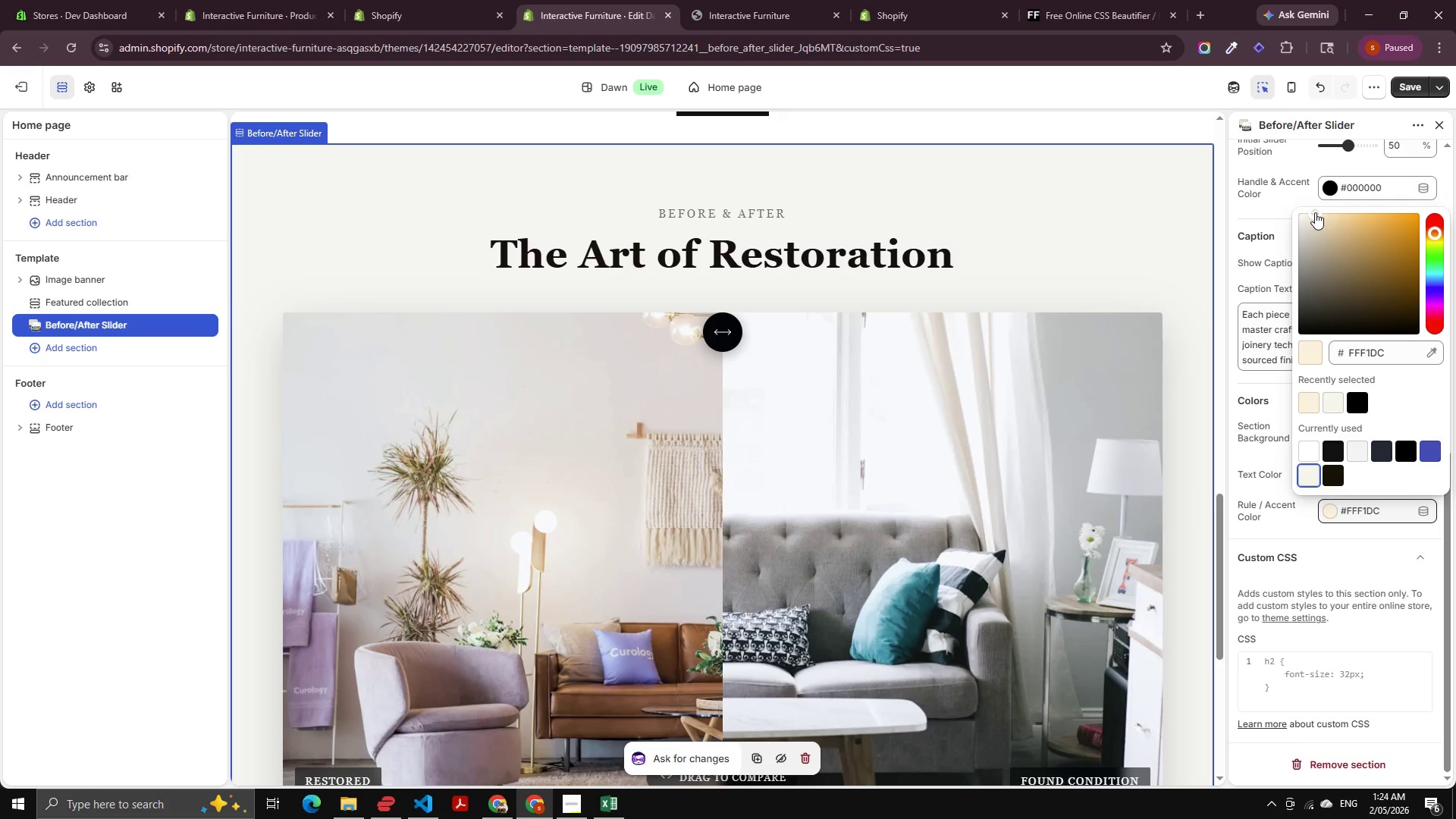 
left_click_drag(start_coordinate=[1315, 212], to_coordinate=[1351, 239])
 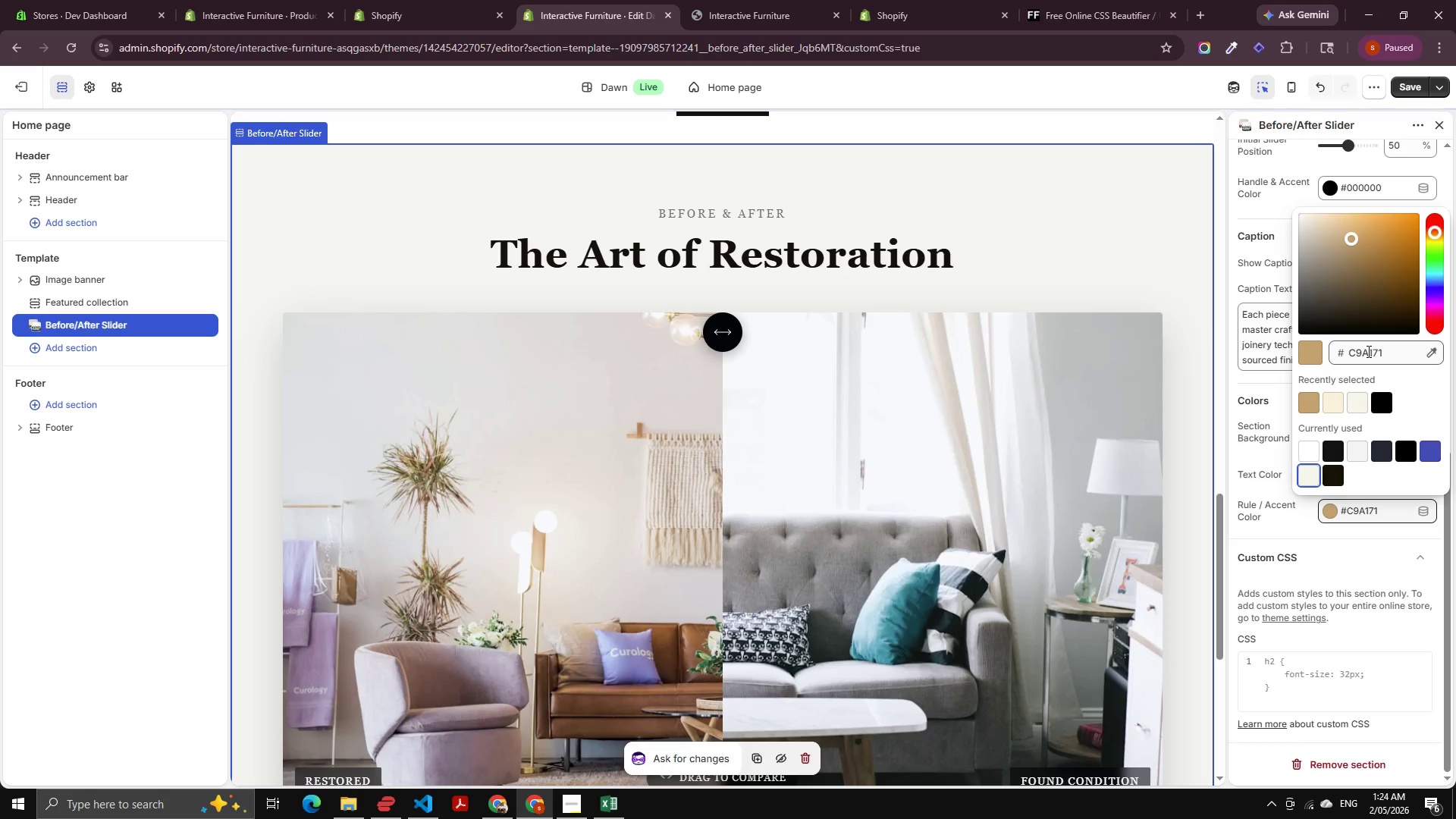 
left_click([1367, 351])
 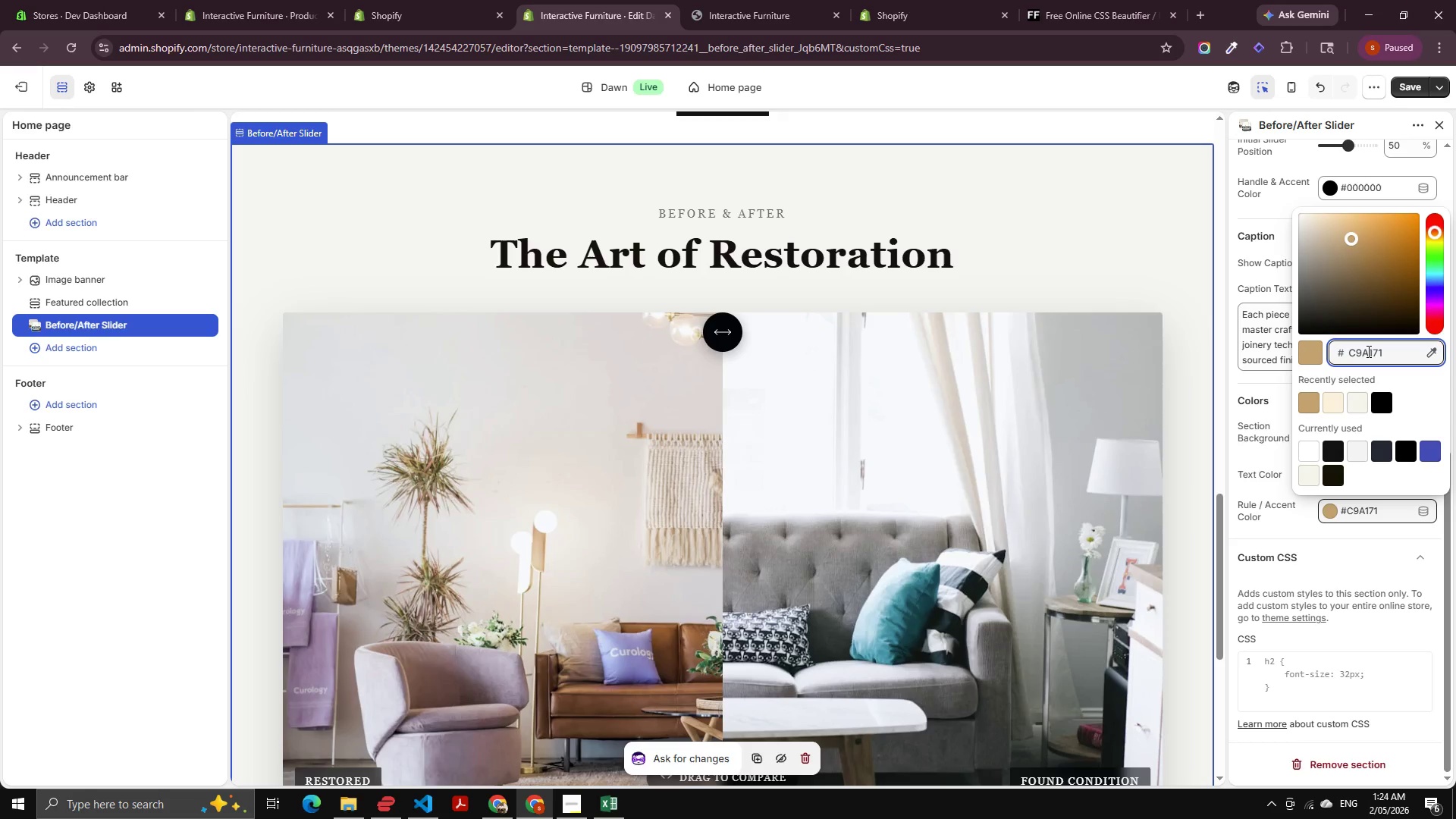 
key(Control+A)
 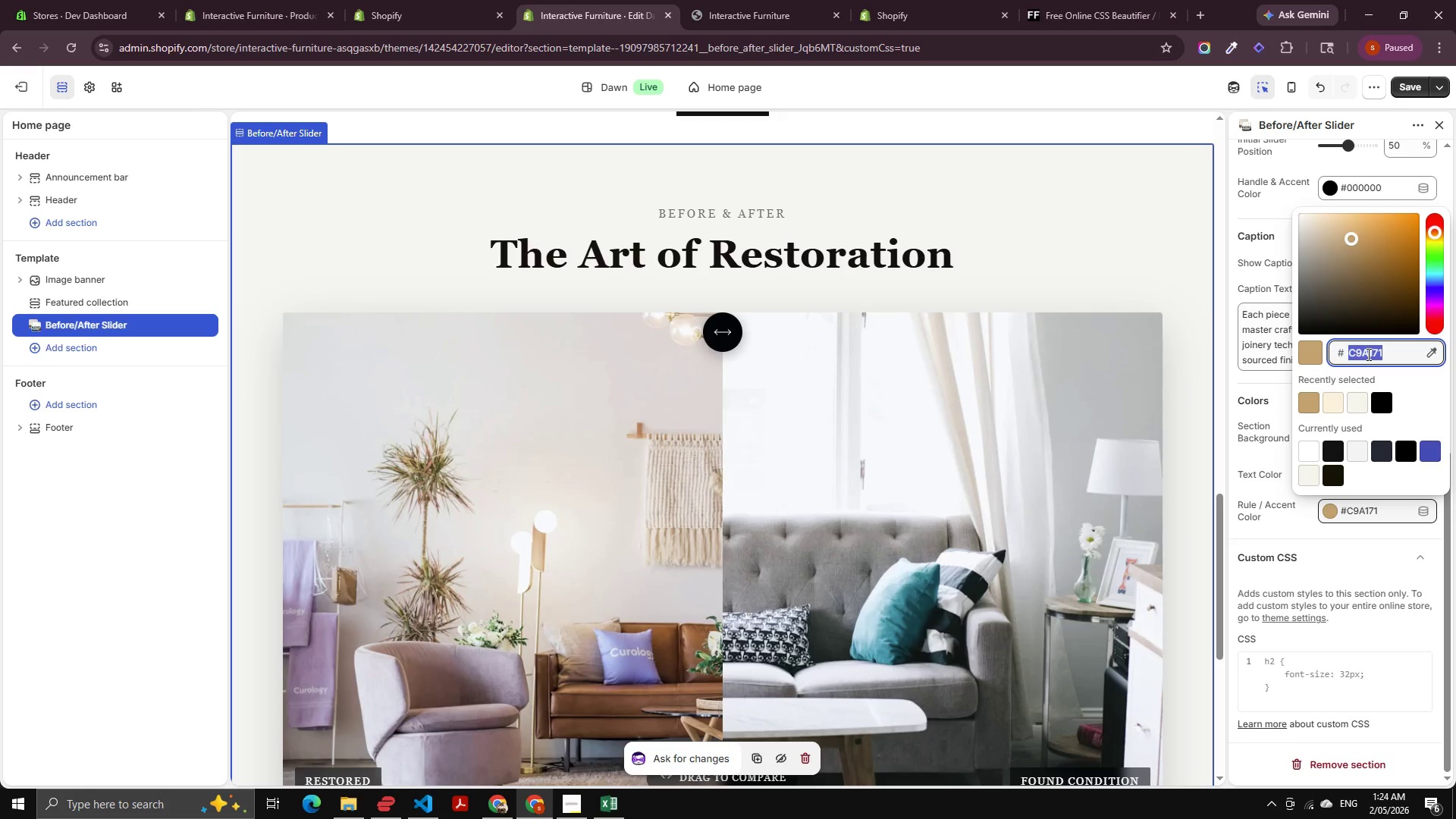 
key(Control+C)
 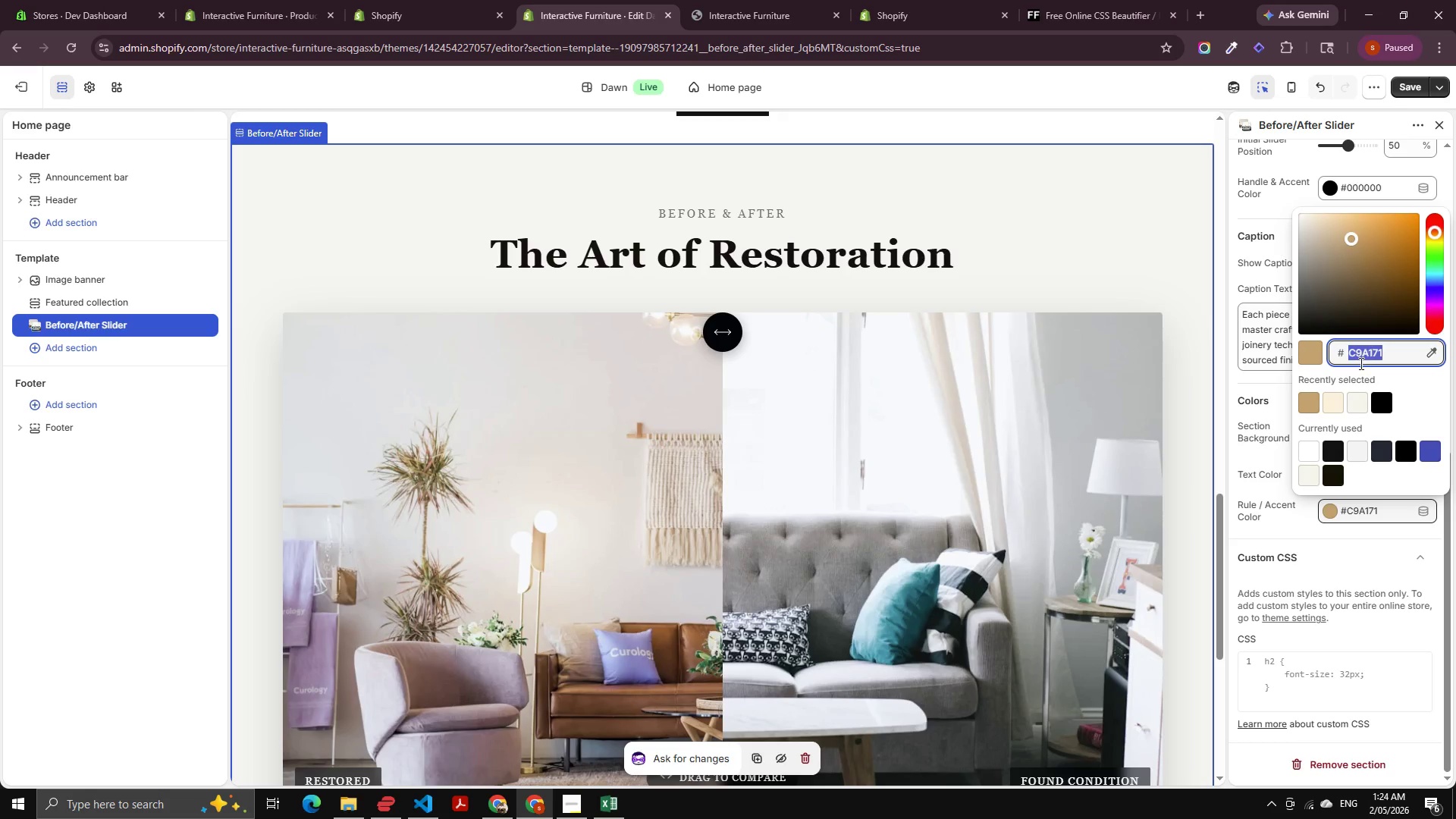 
key(Control+C)
 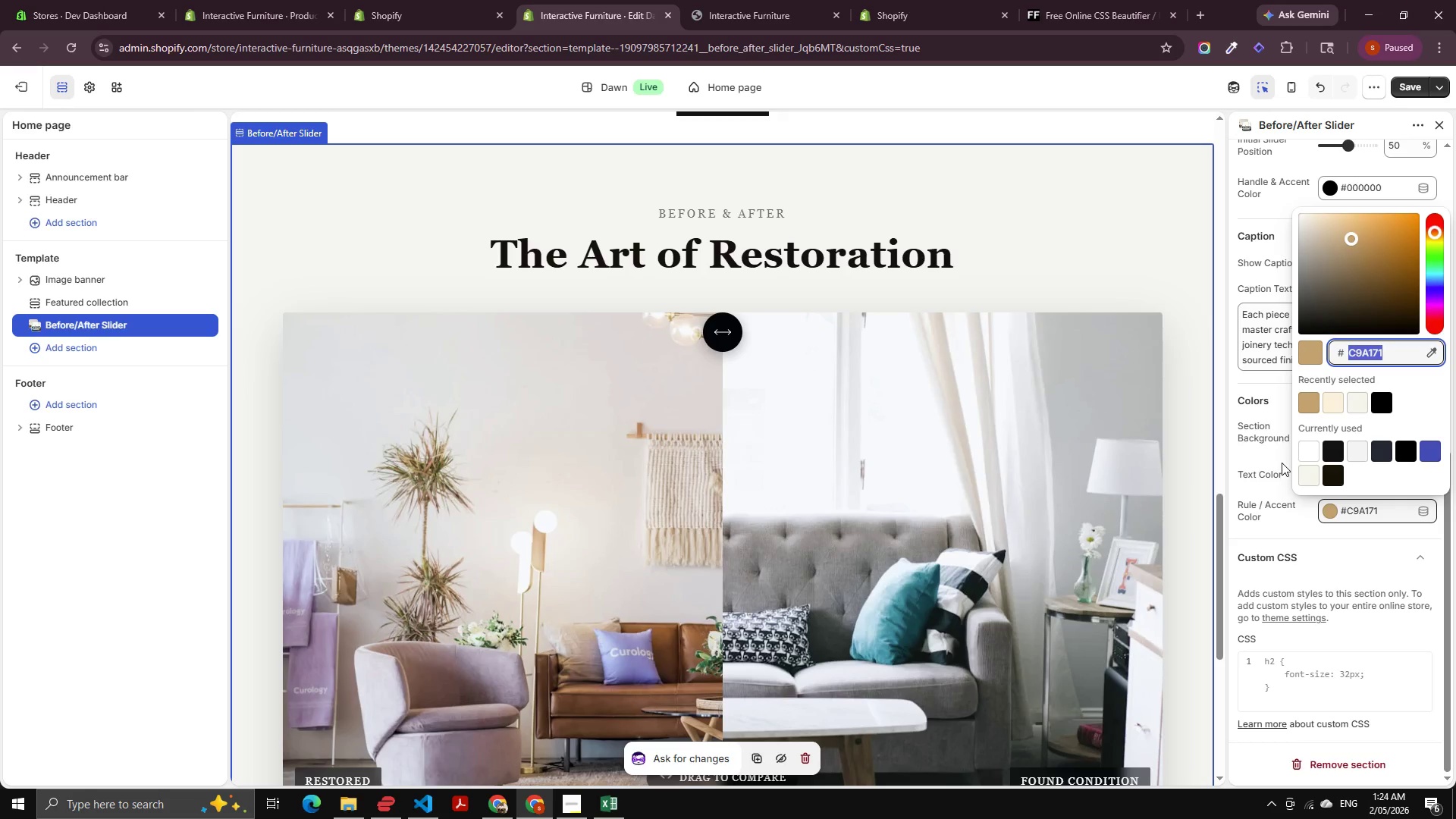 
left_click([1282, 463])
 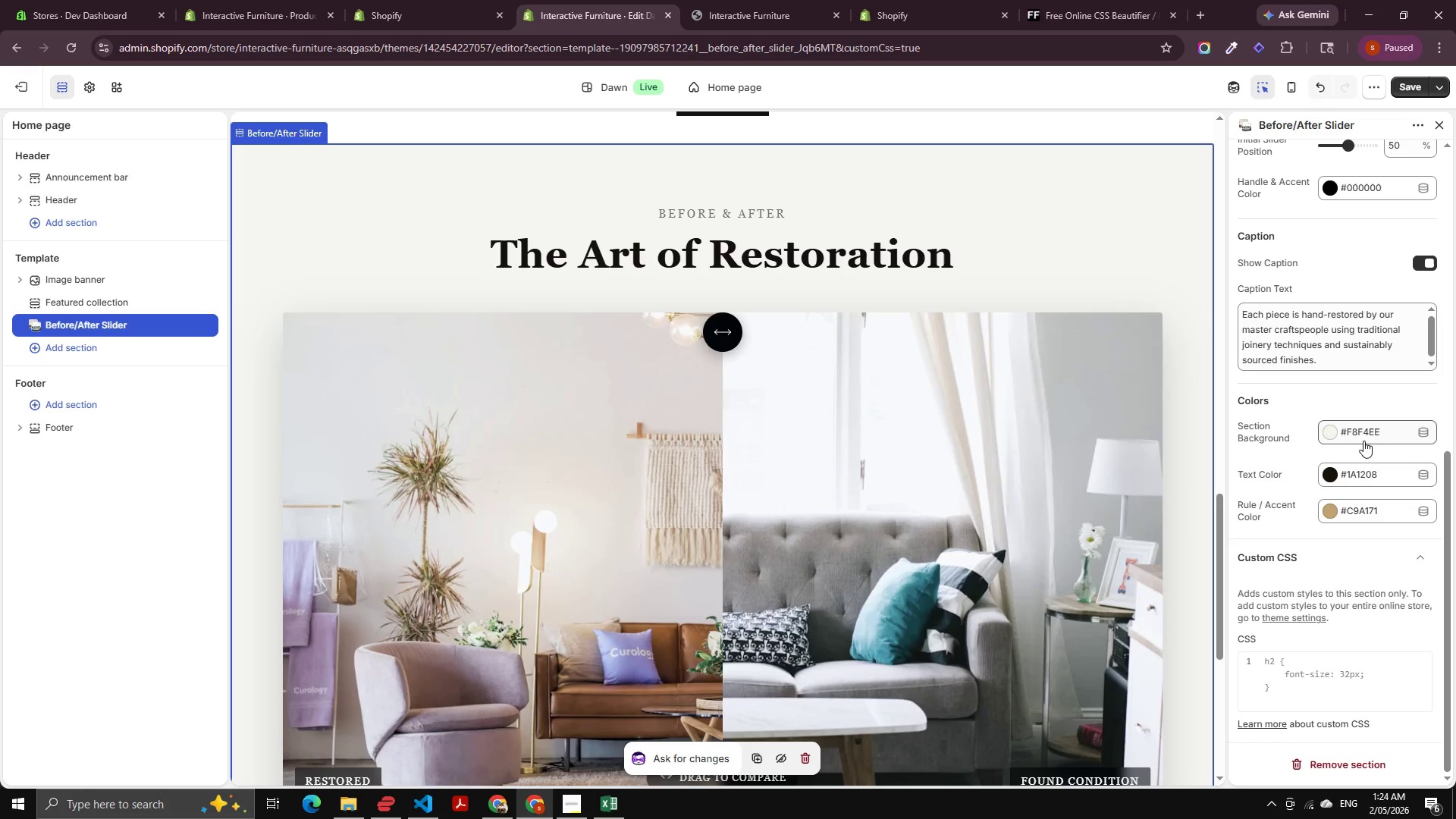 
left_click([1364, 435])
 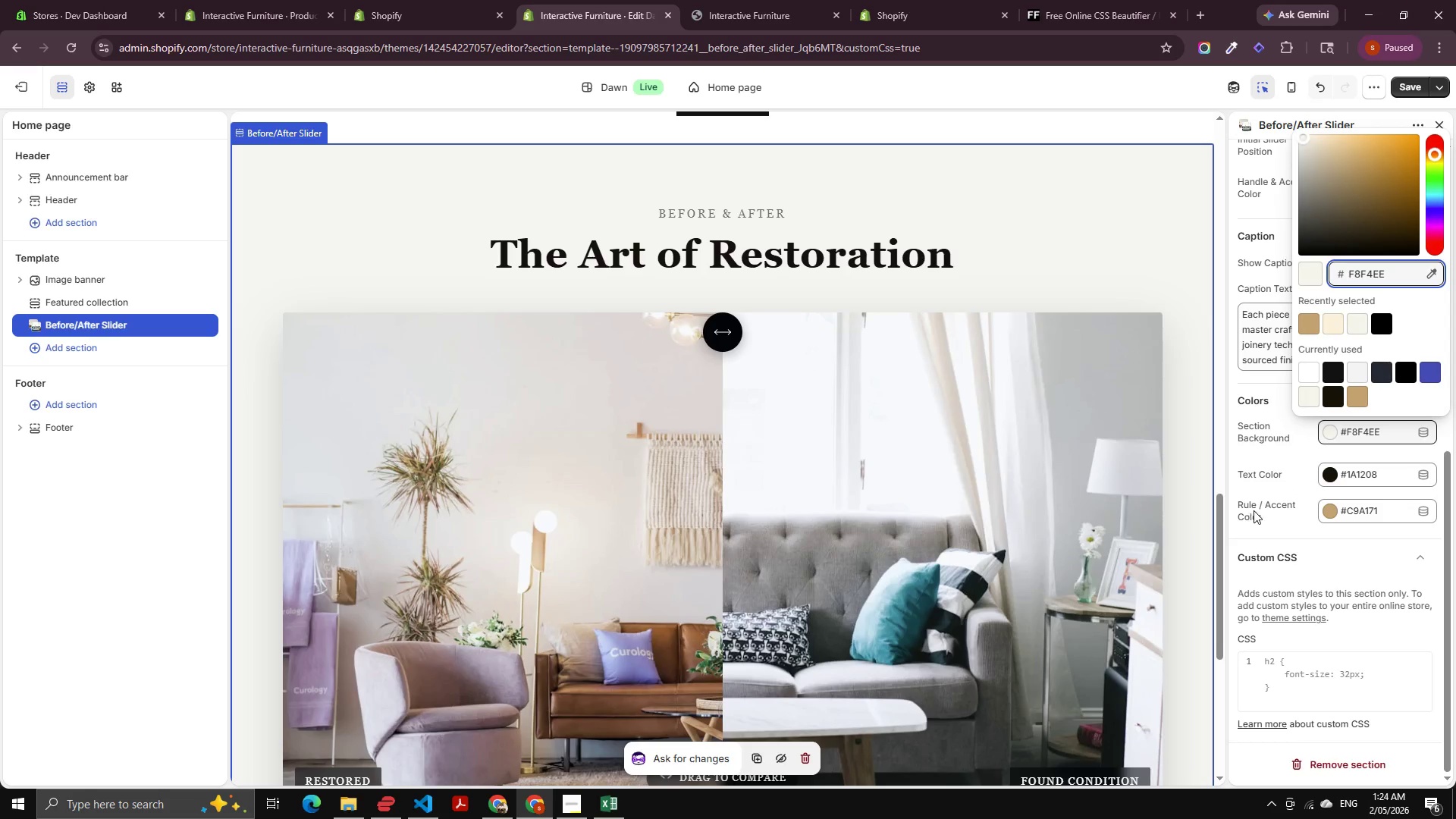 
left_click([1290, 487])
 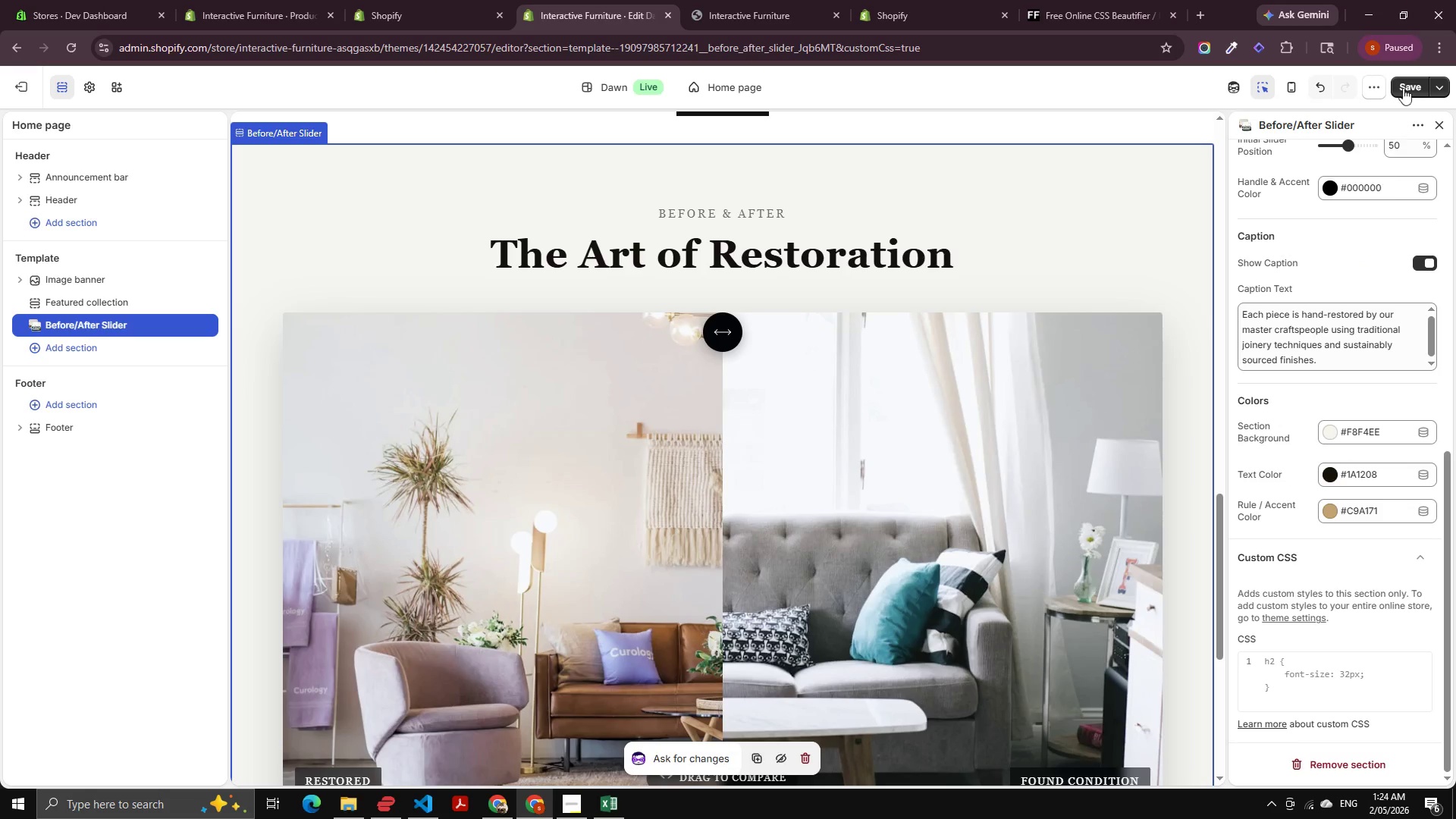 
left_click([1403, 80])
 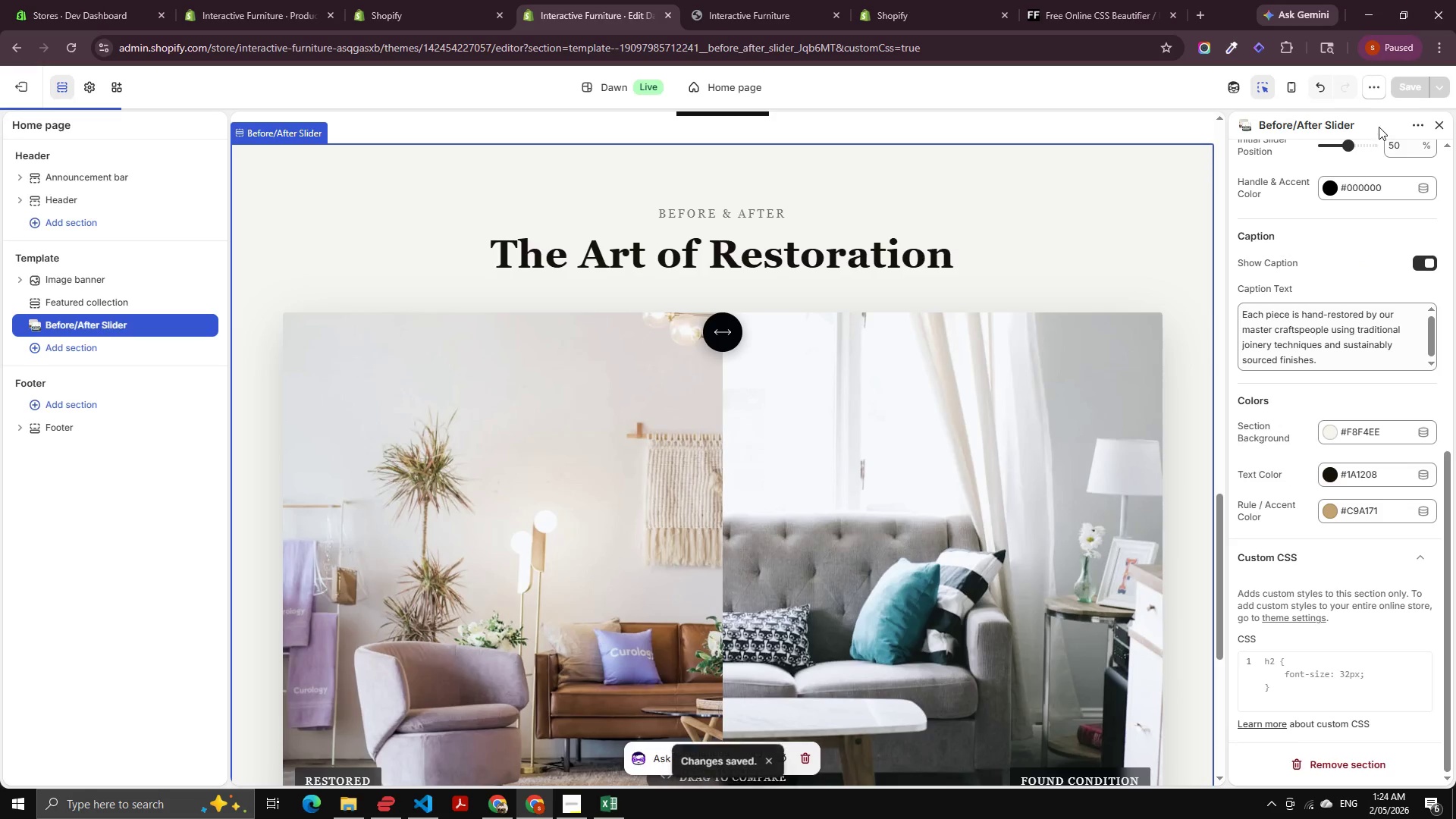 
scroll: coordinate [1012, 274], scroll_direction: down, amount: 2.0
 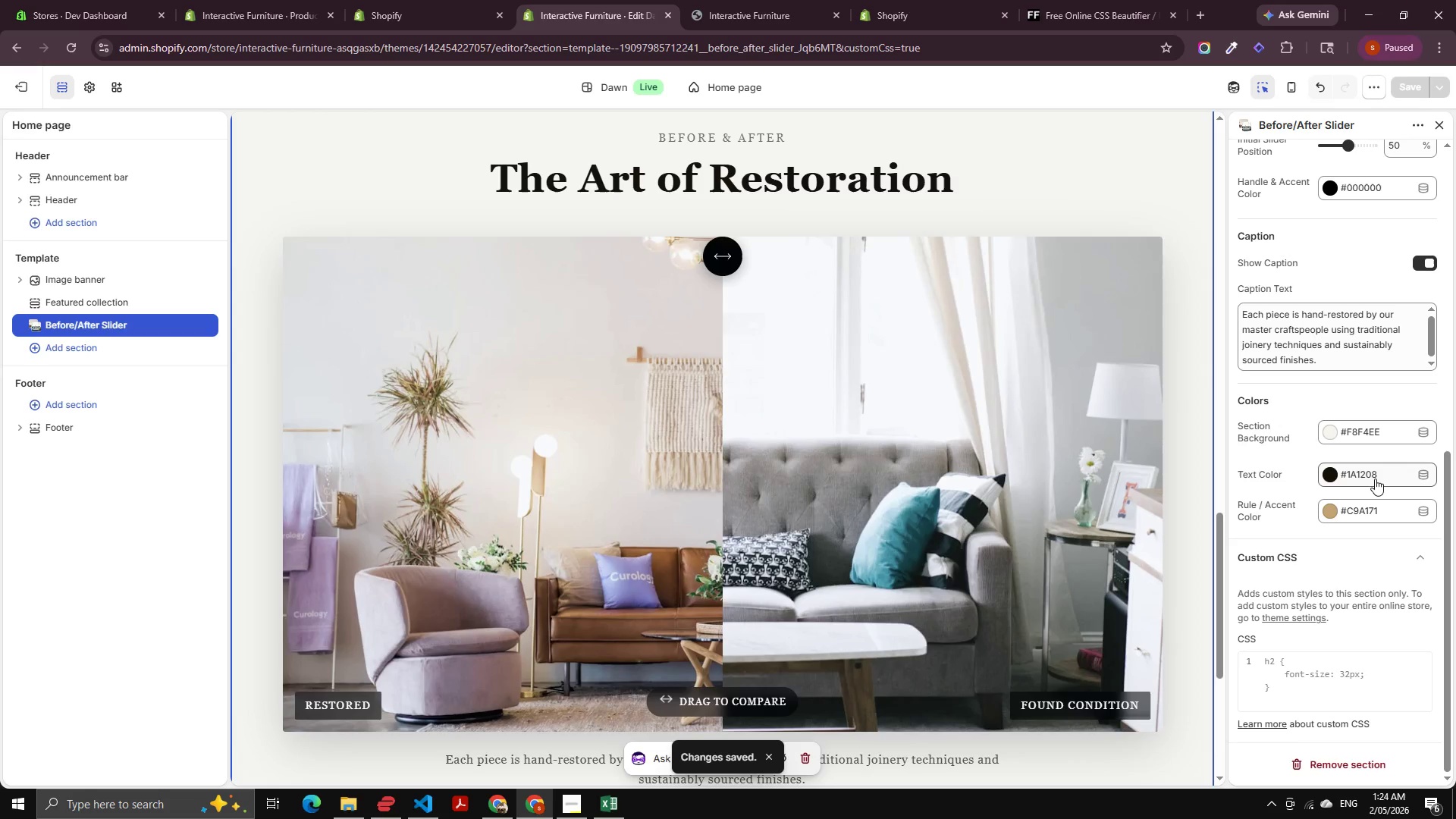 
key(Control+A)
 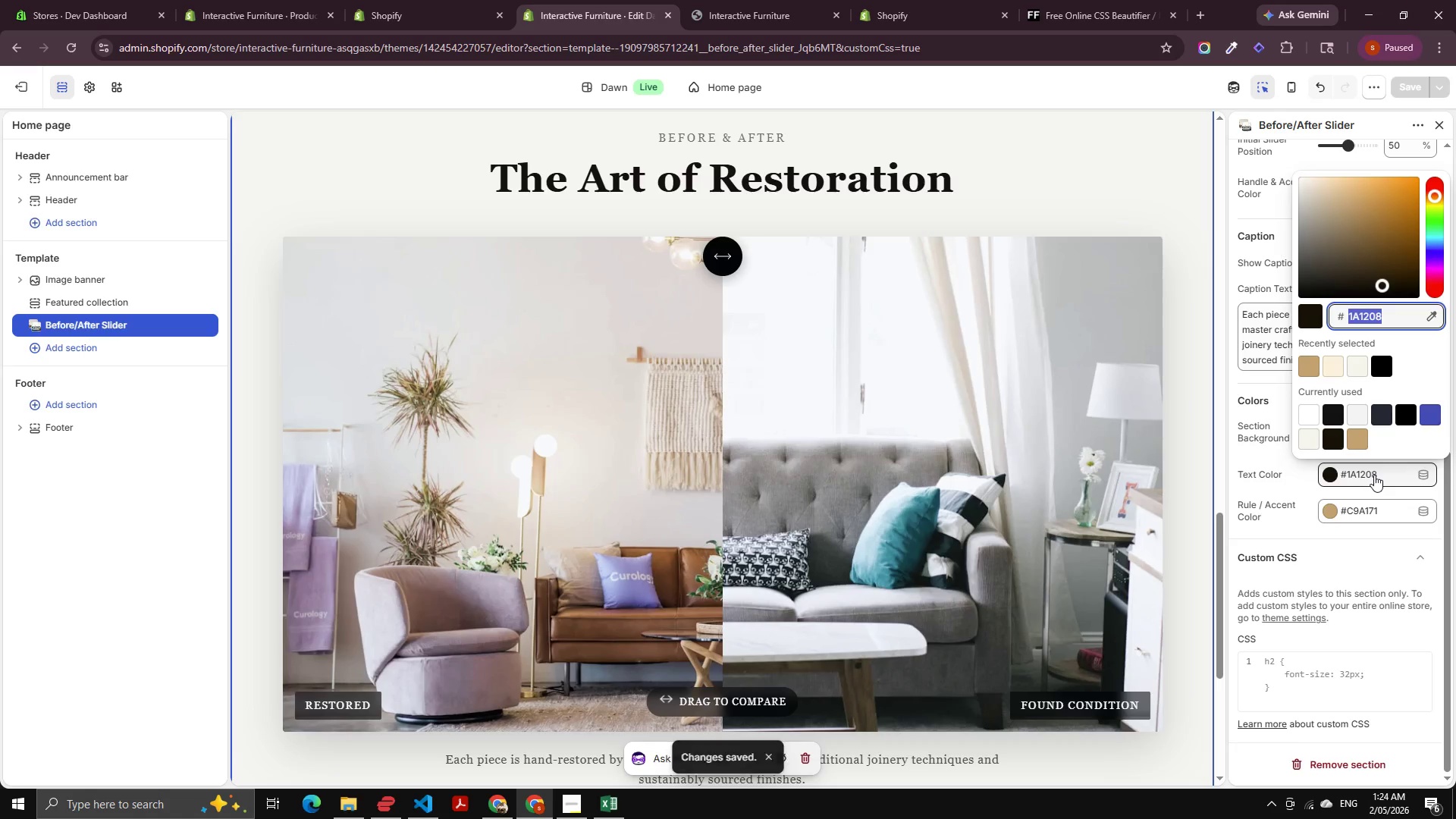 
key(Control+V)
 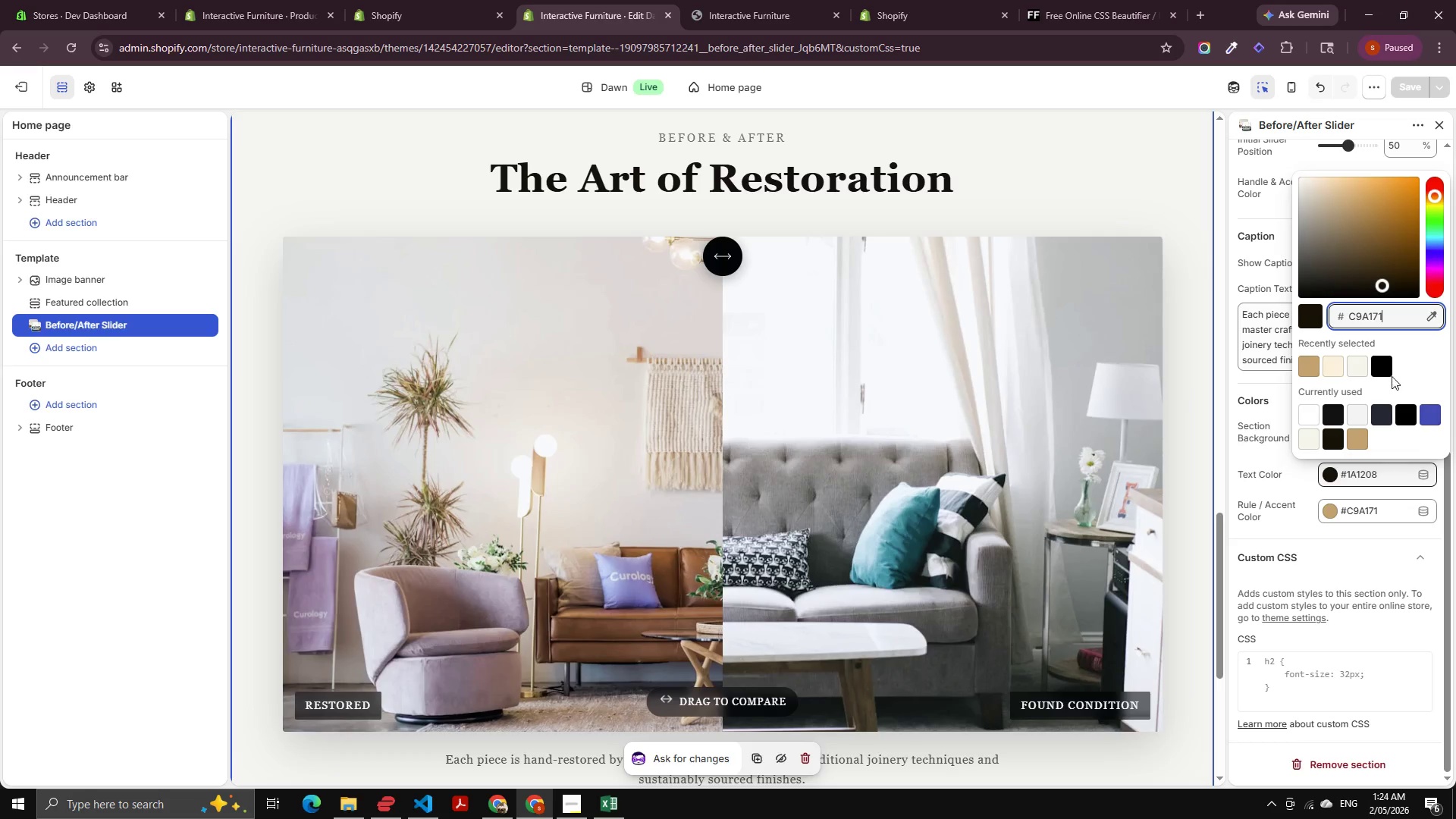 
left_click([1392, 376])
 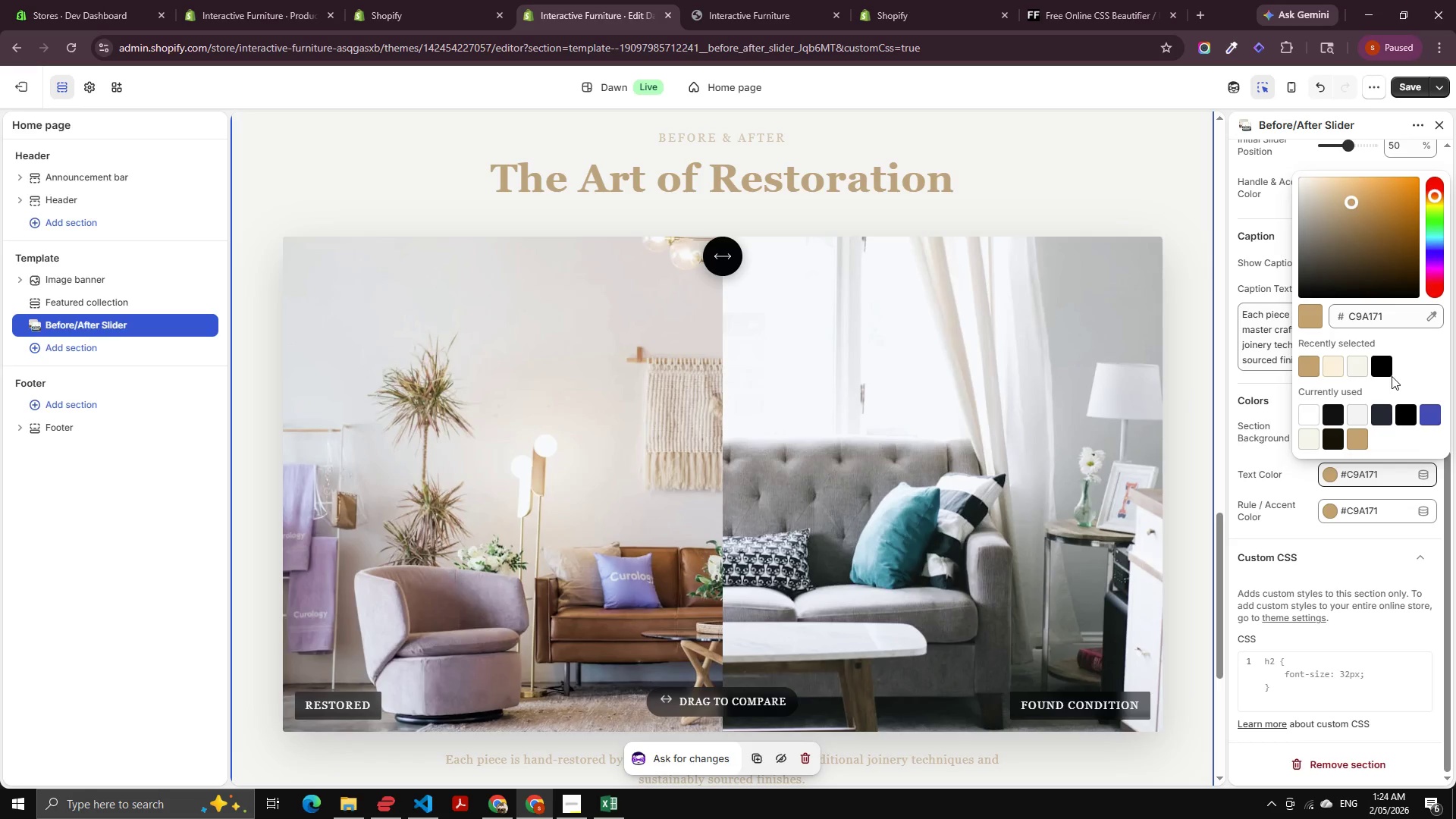 
key(Control+Z)
 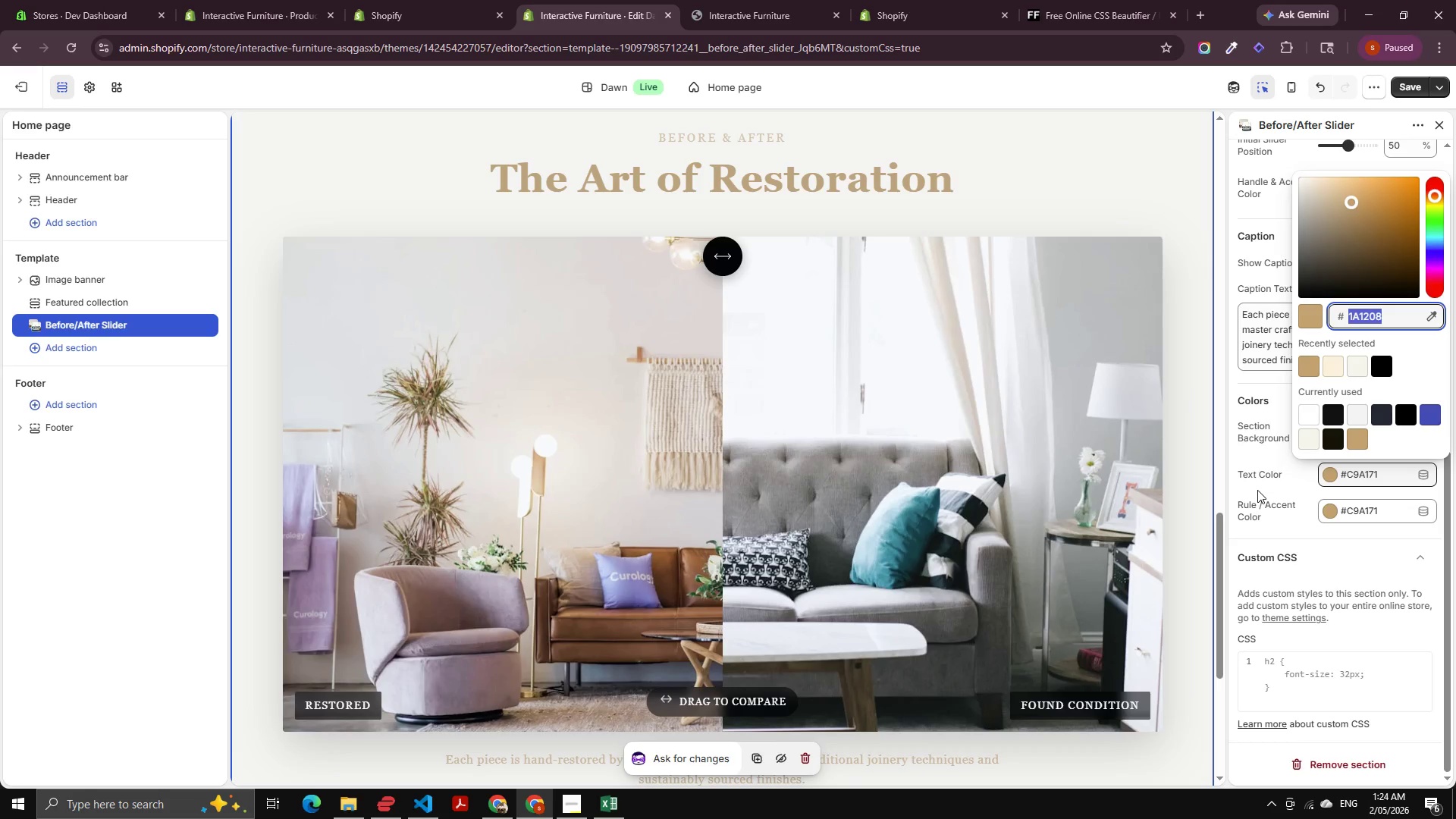 
left_click([1257, 490])
 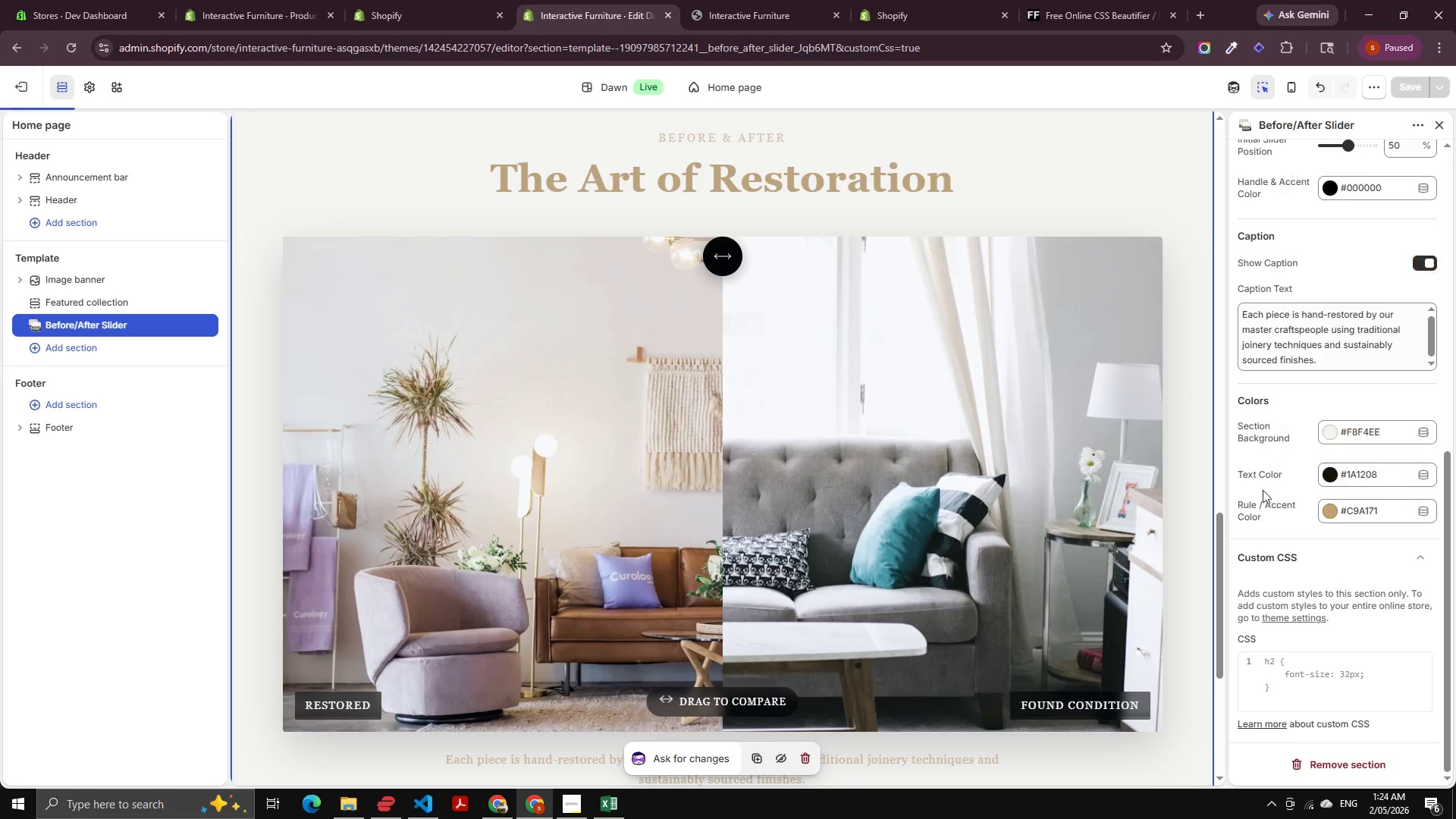 
key(Control+ControlLeft)
 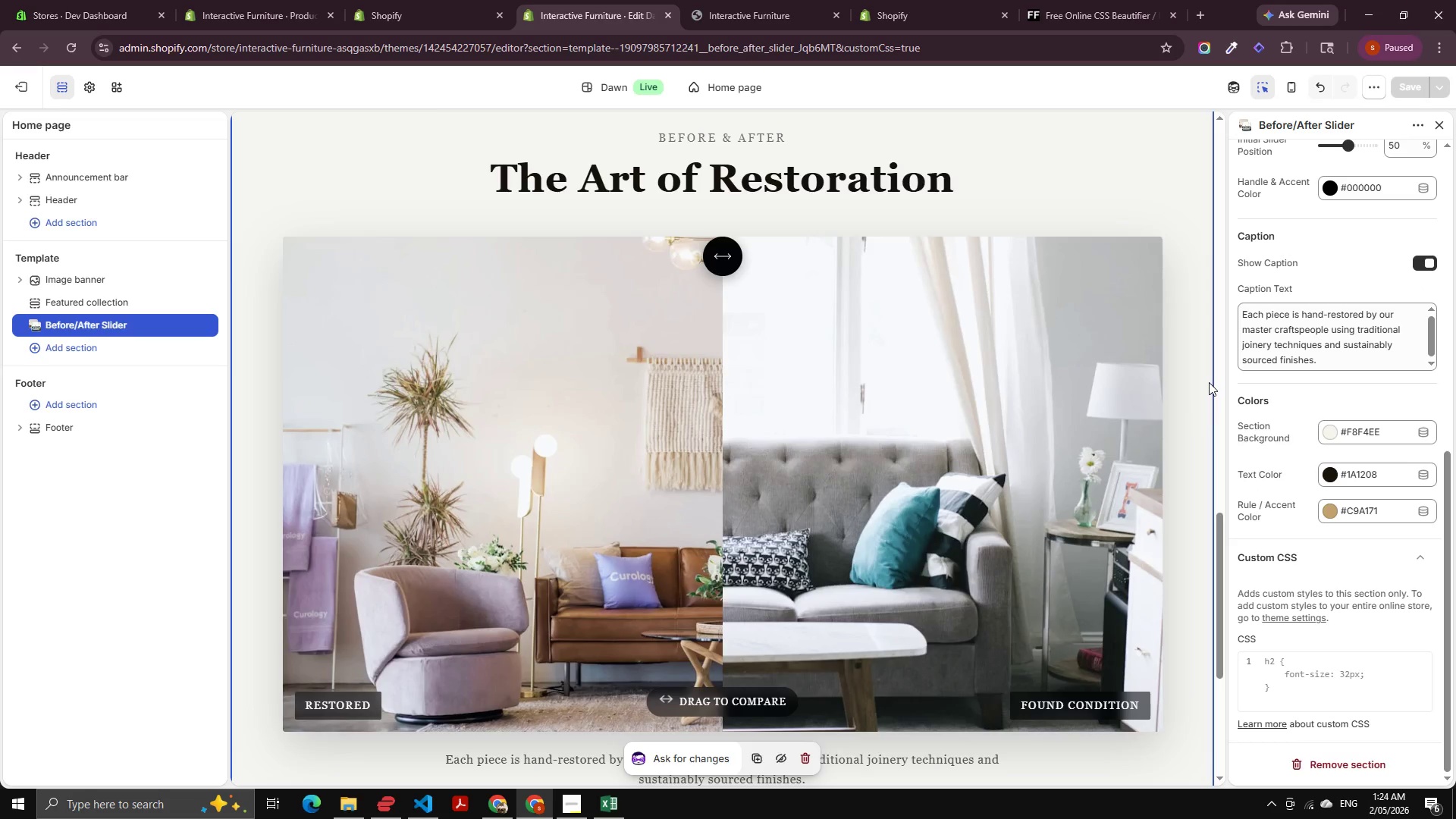 
scroll: coordinate [1400, 301], scroll_direction: up, amount: 4.0
 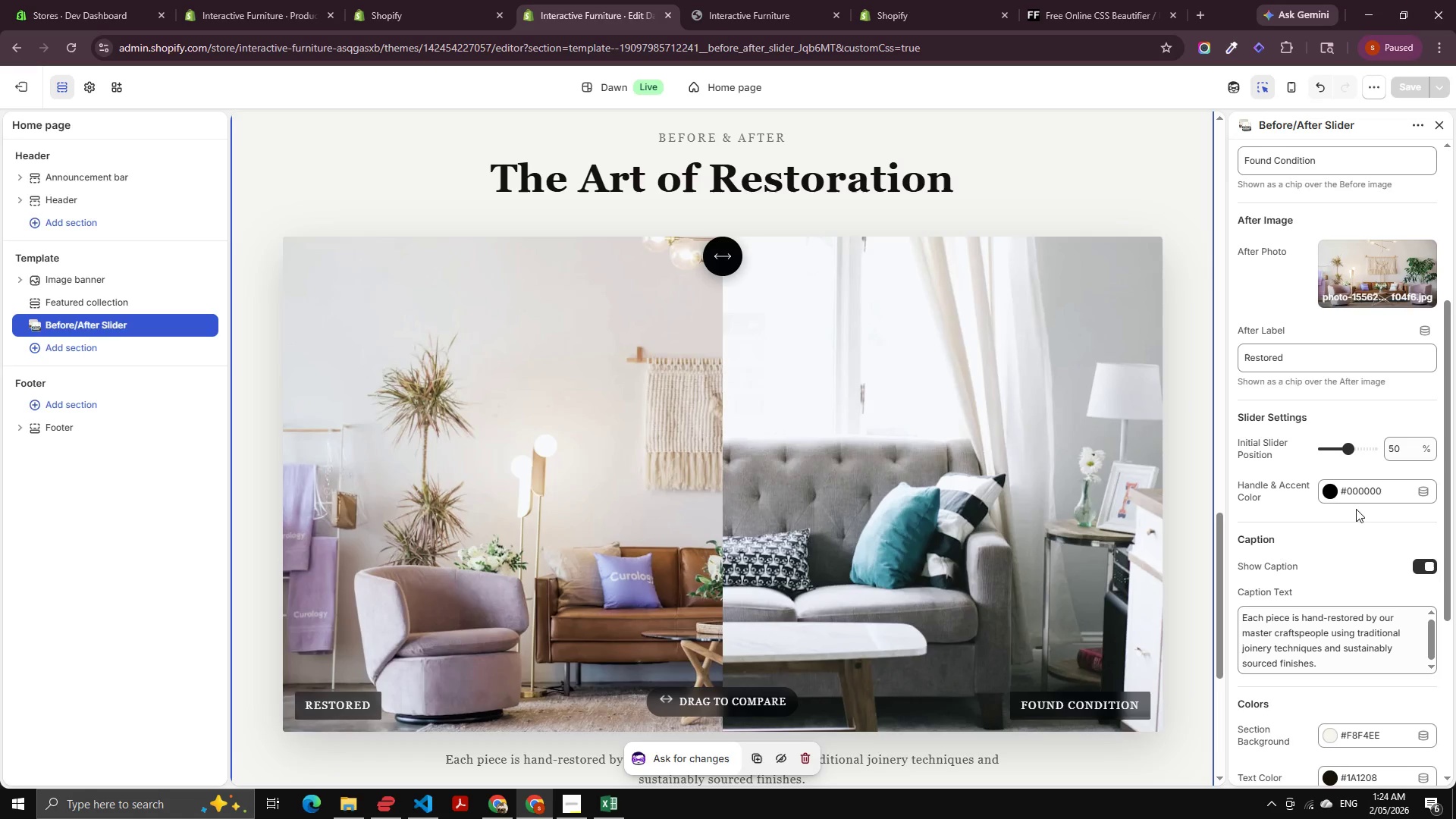 
left_click([1355, 494])
 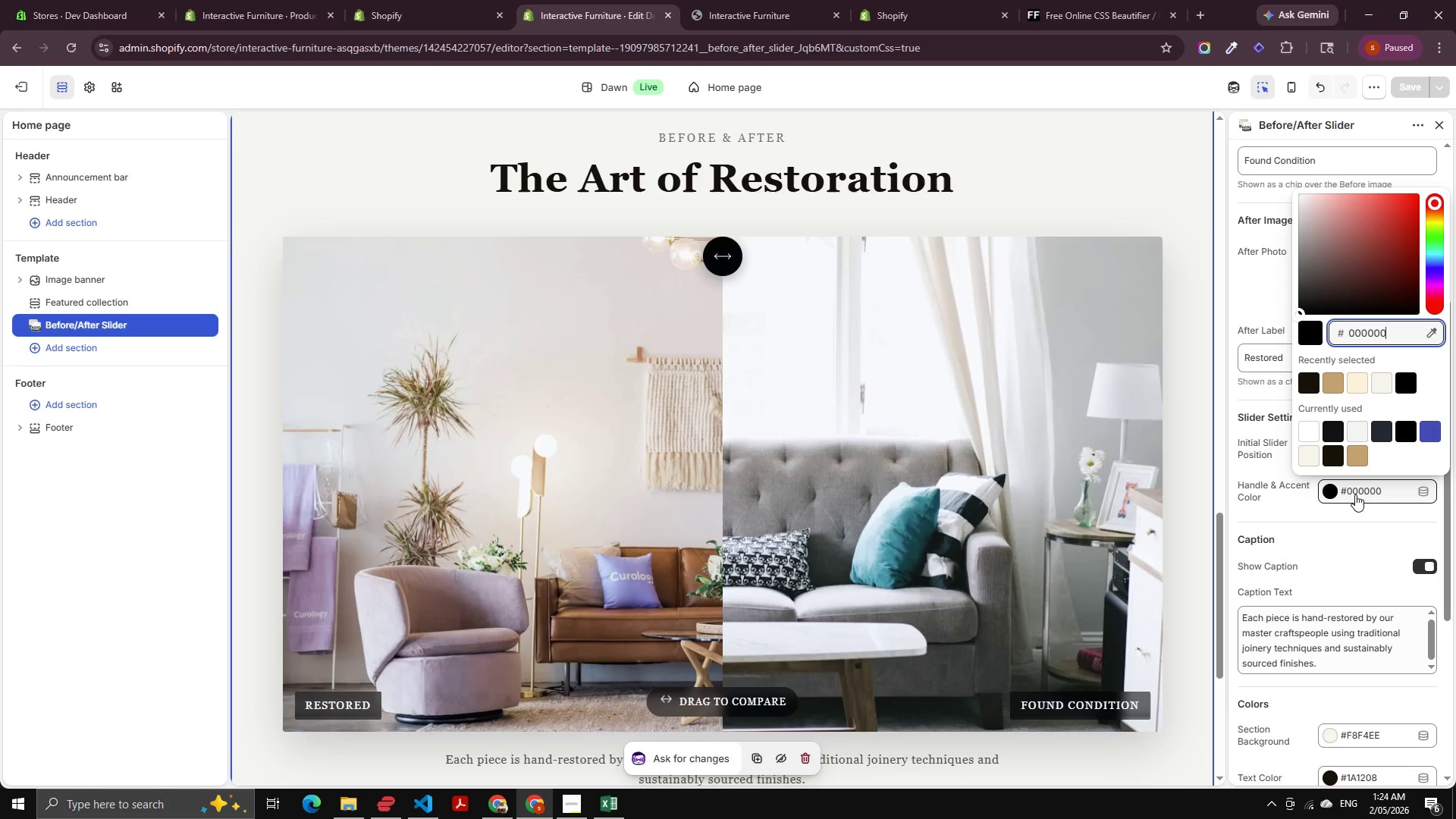 
key(Control+A)
 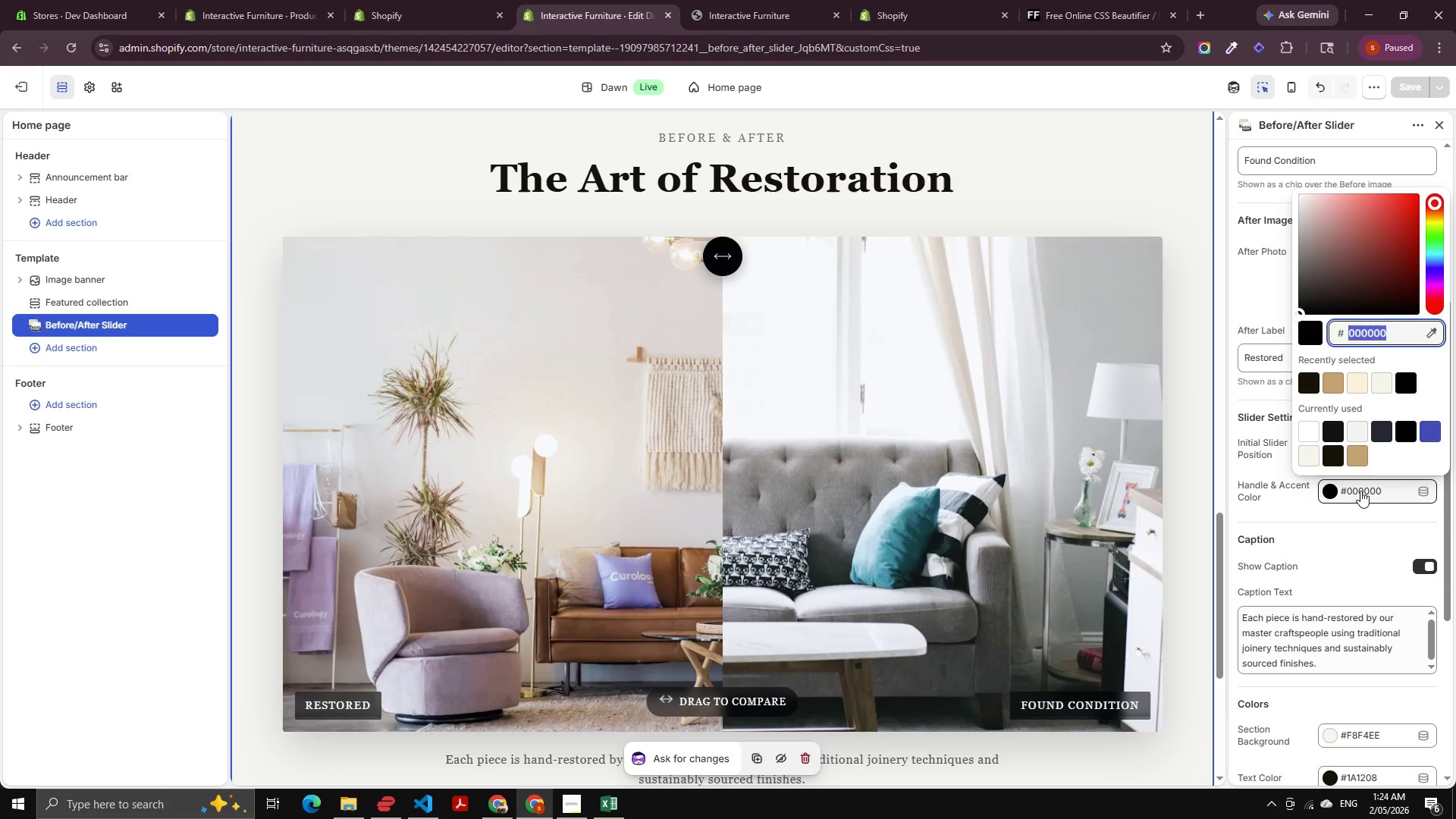 
key(Control+V)
 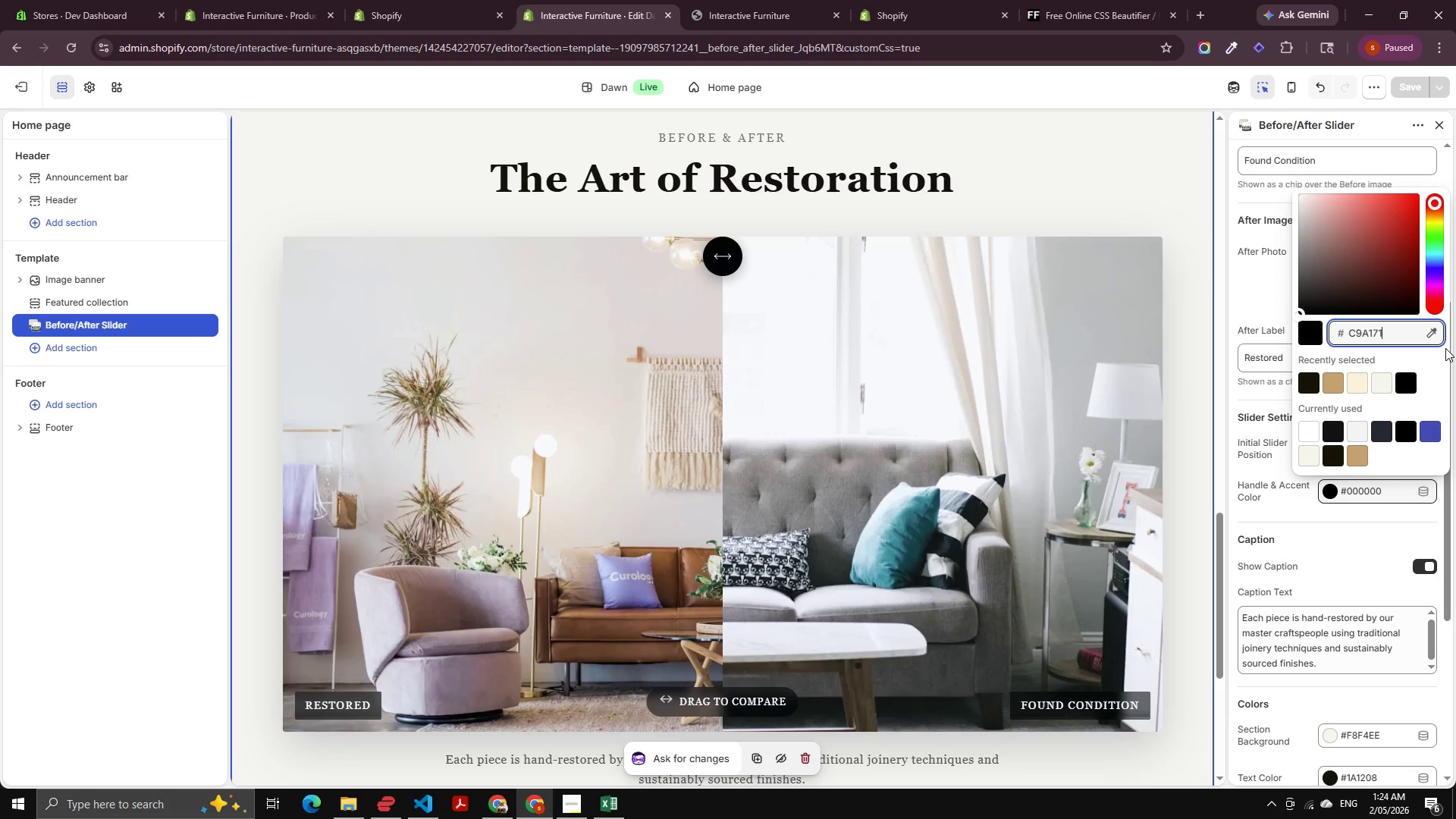 
left_click([1445, 348])
 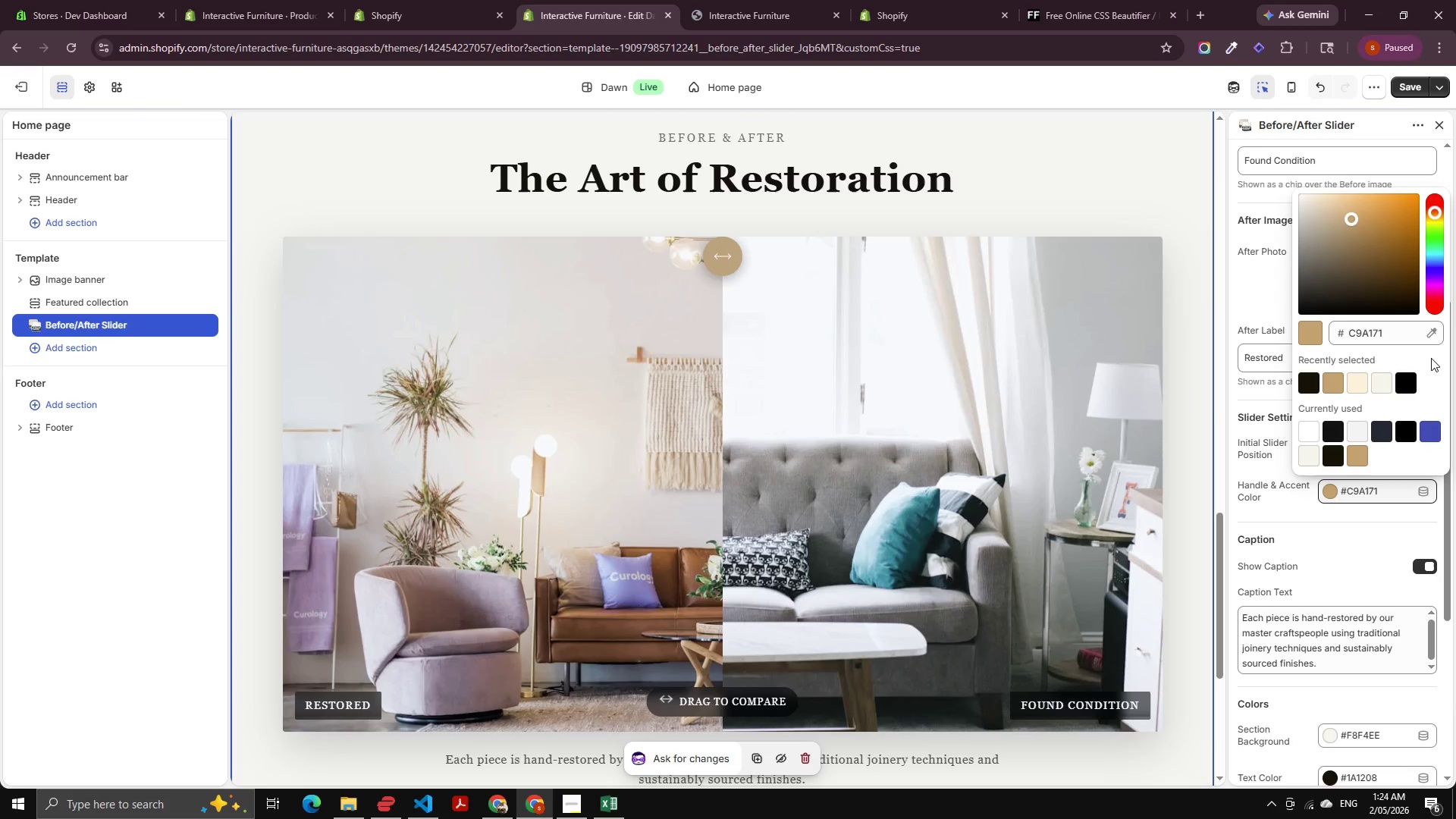 
scroll: coordinate [1203, 403], scroll_direction: down, amount: 1.0
 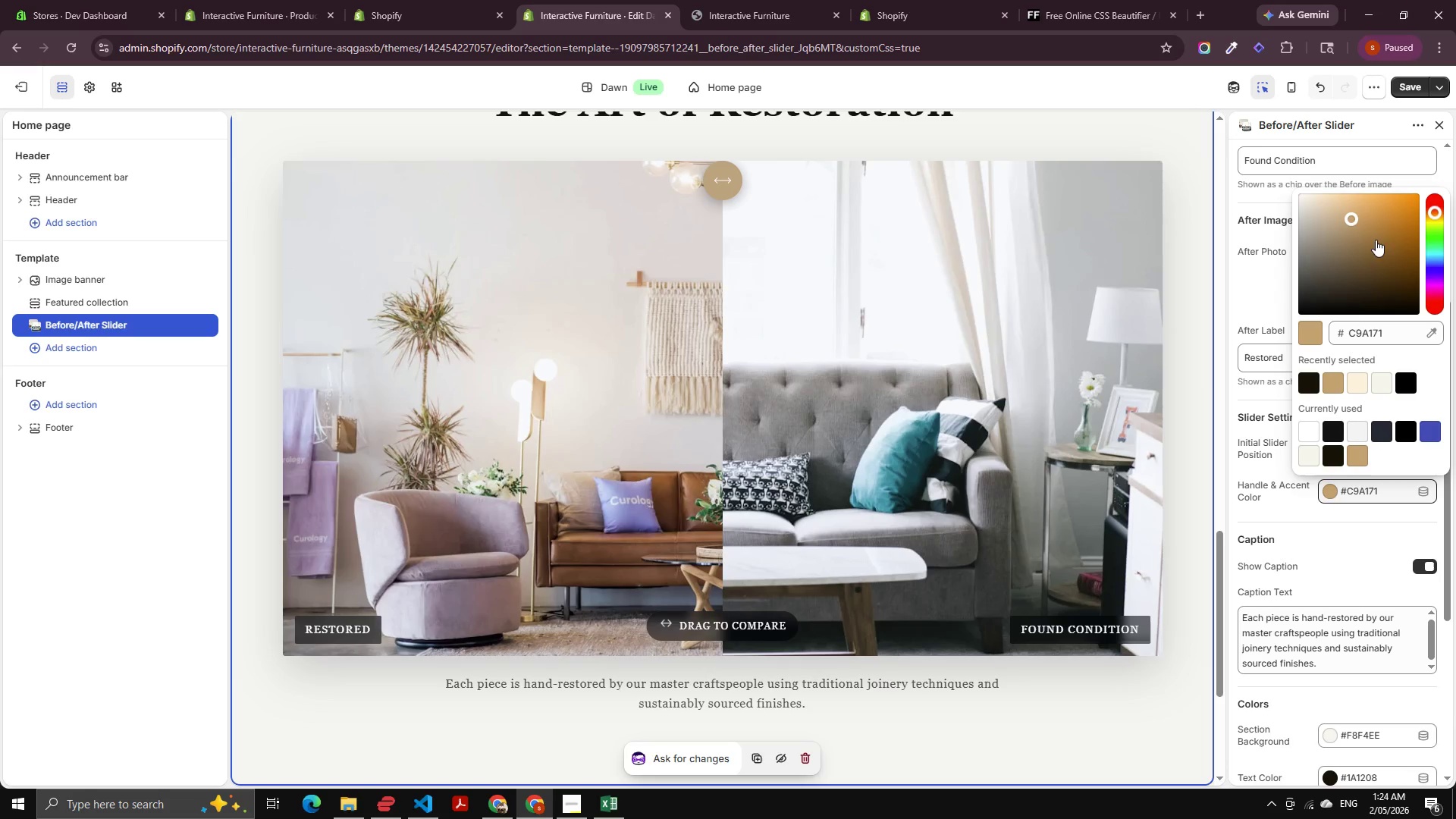 
left_click_drag(start_coordinate=[1359, 212], to_coordinate=[1363, 234])
 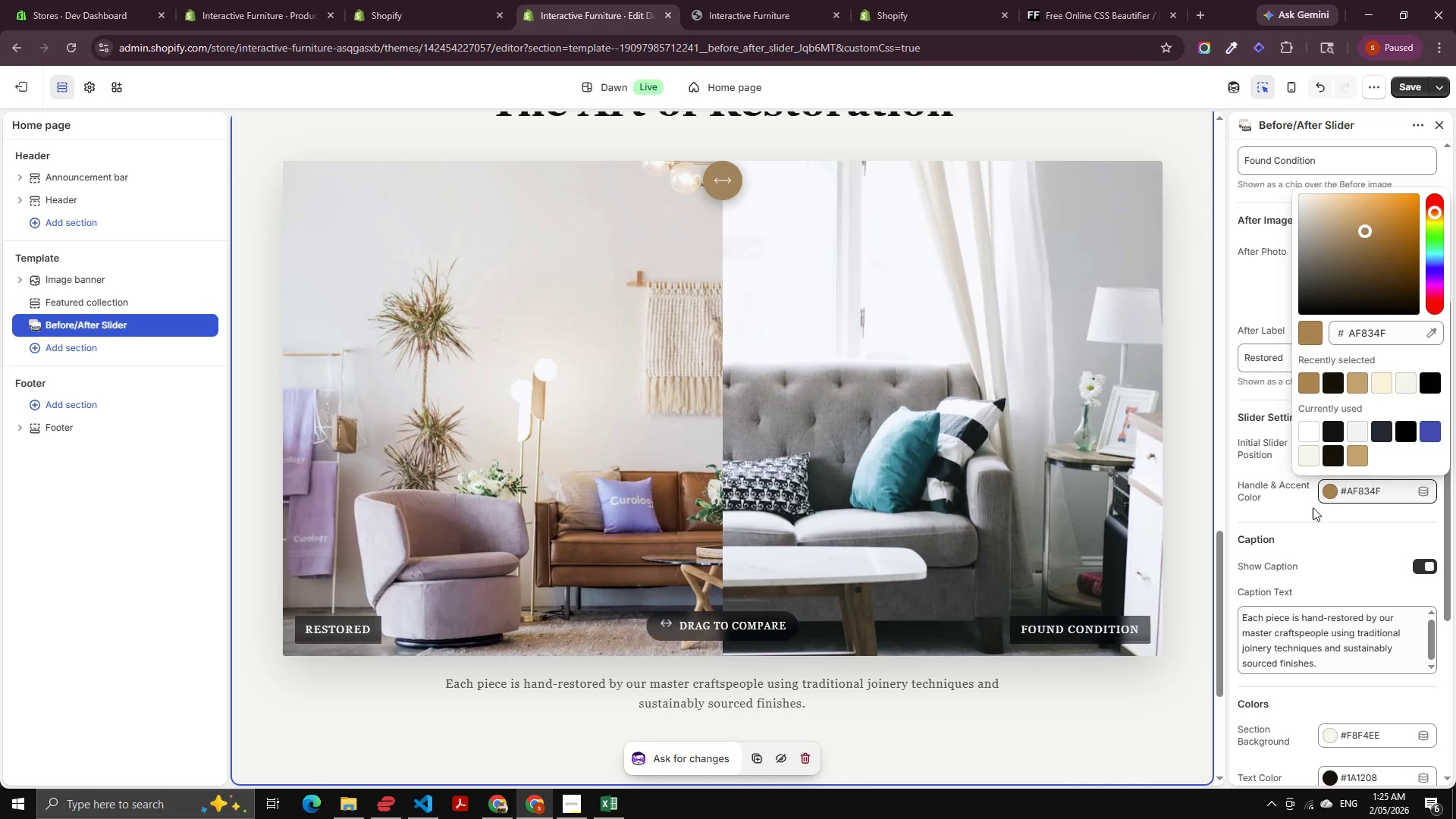 
left_click([1313, 507])
 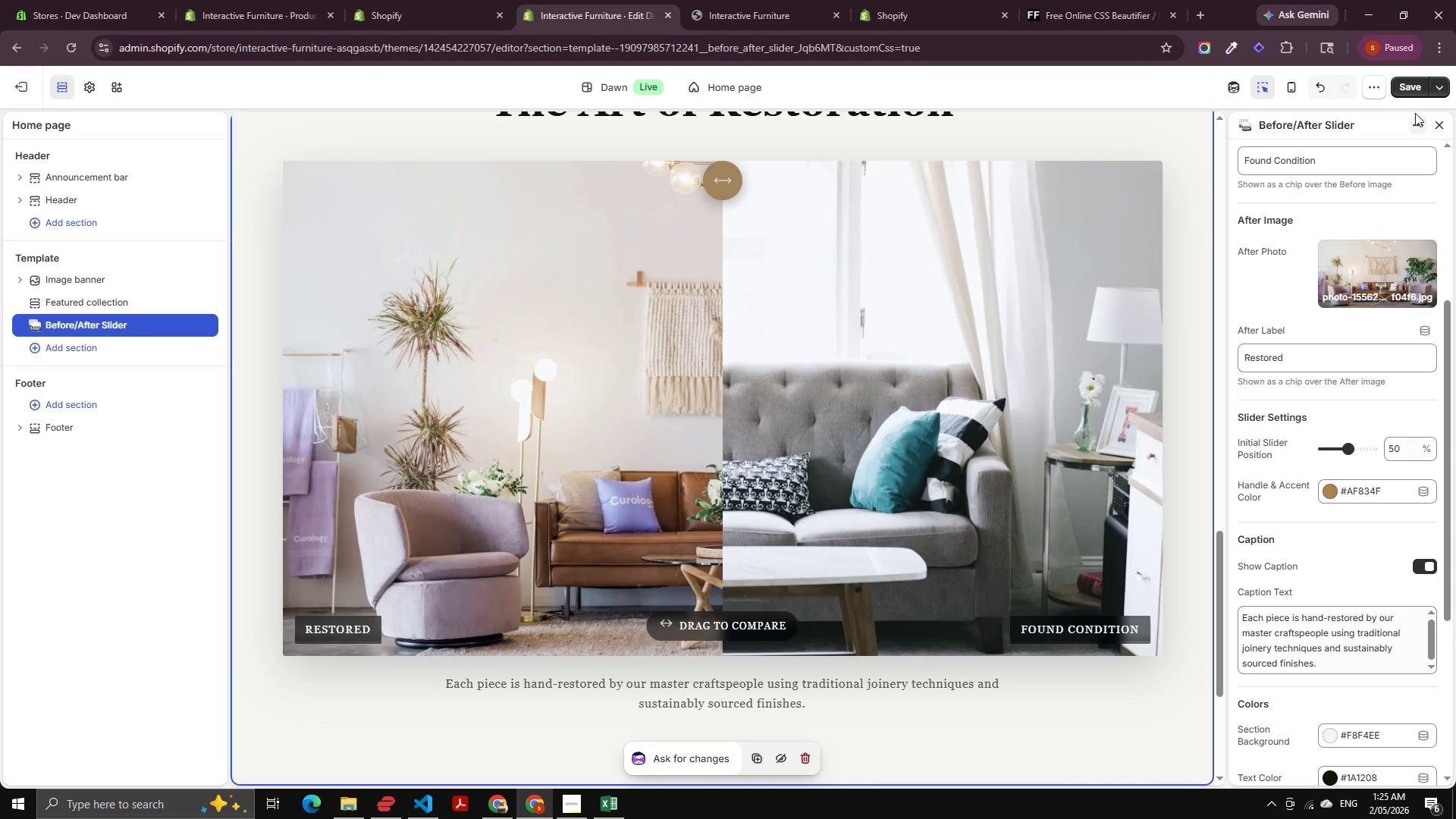 
left_click([1414, 89])
 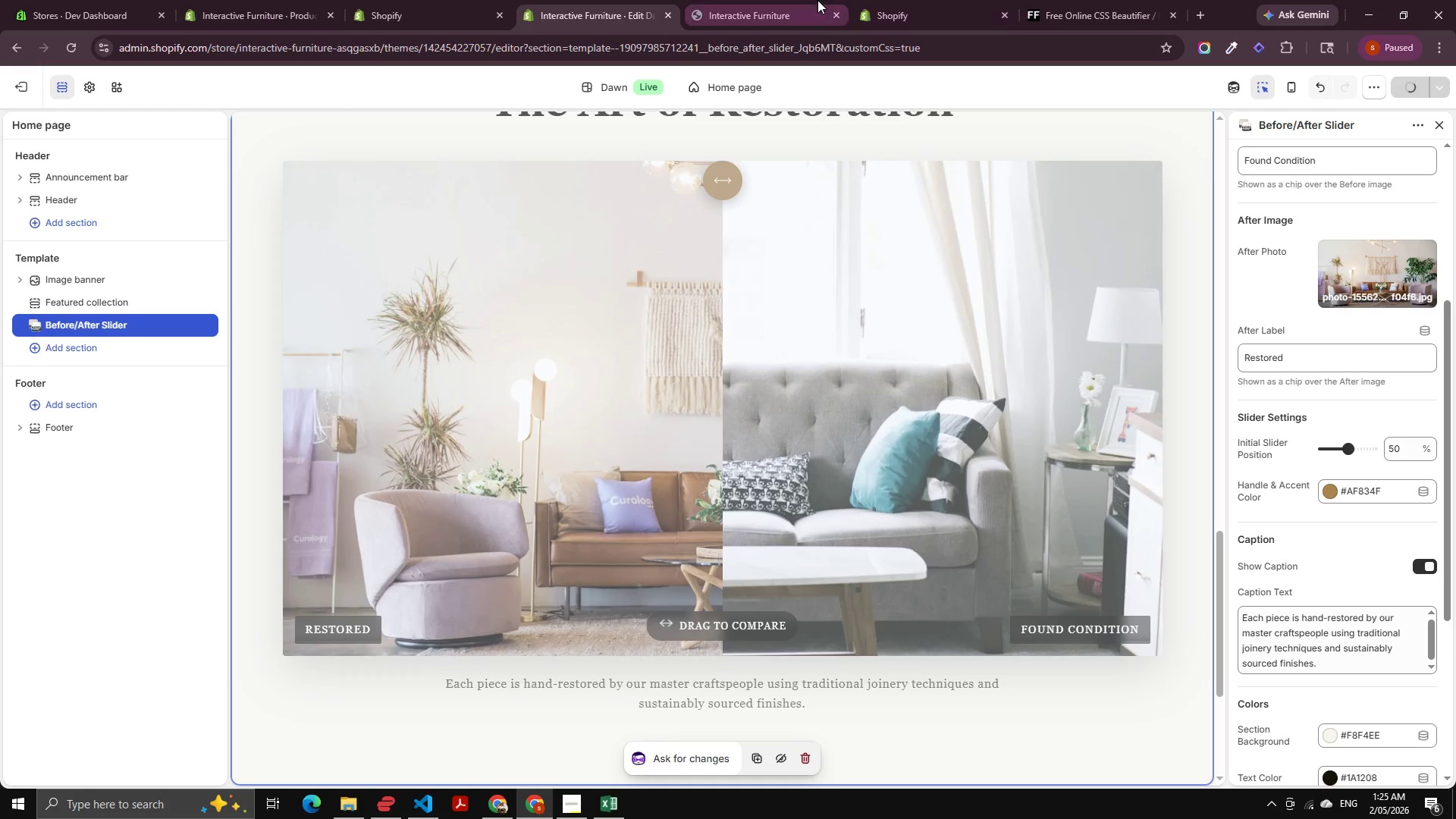 
left_click([764, 0])
 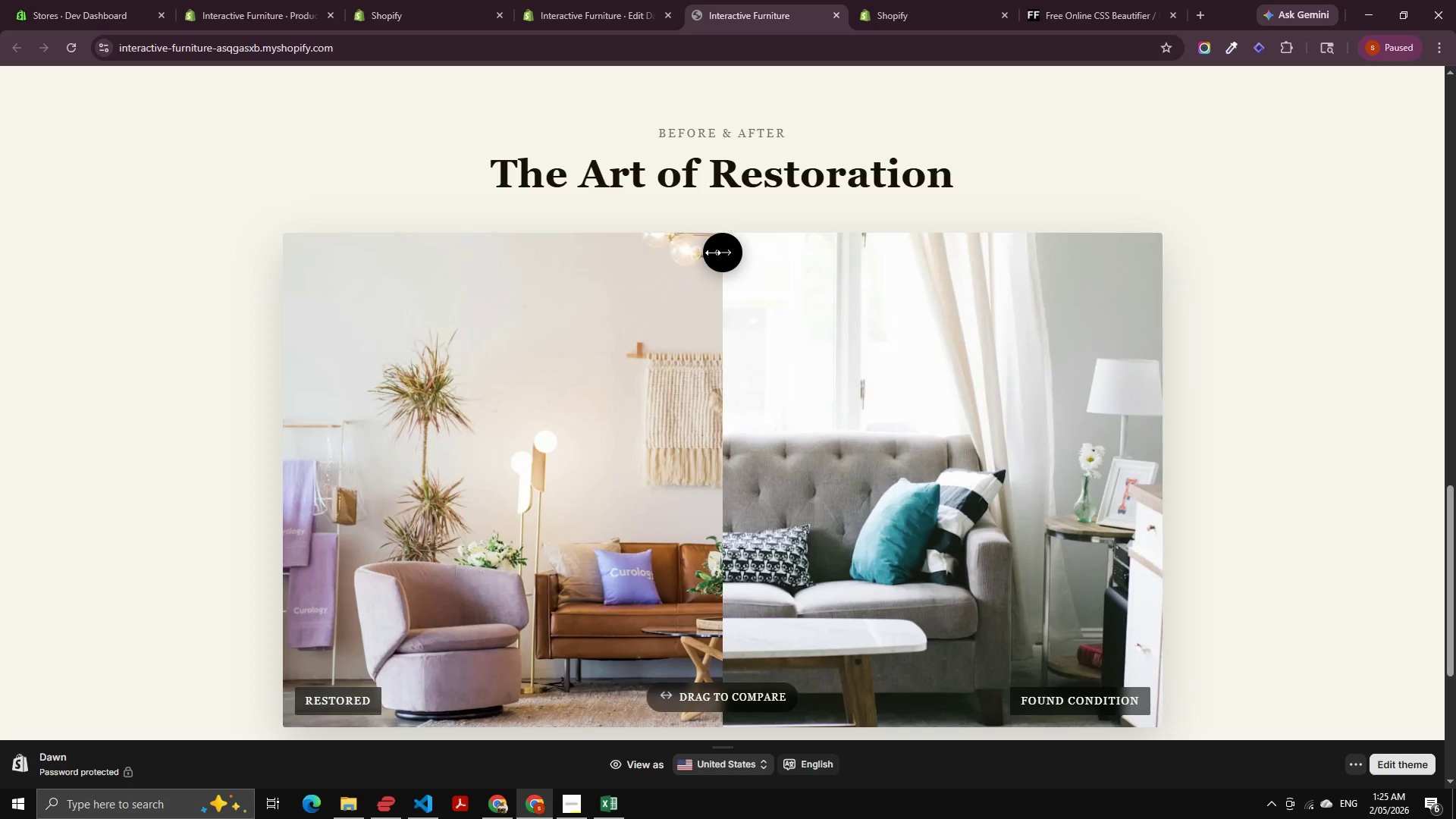 
key(Control+Shift+R)
 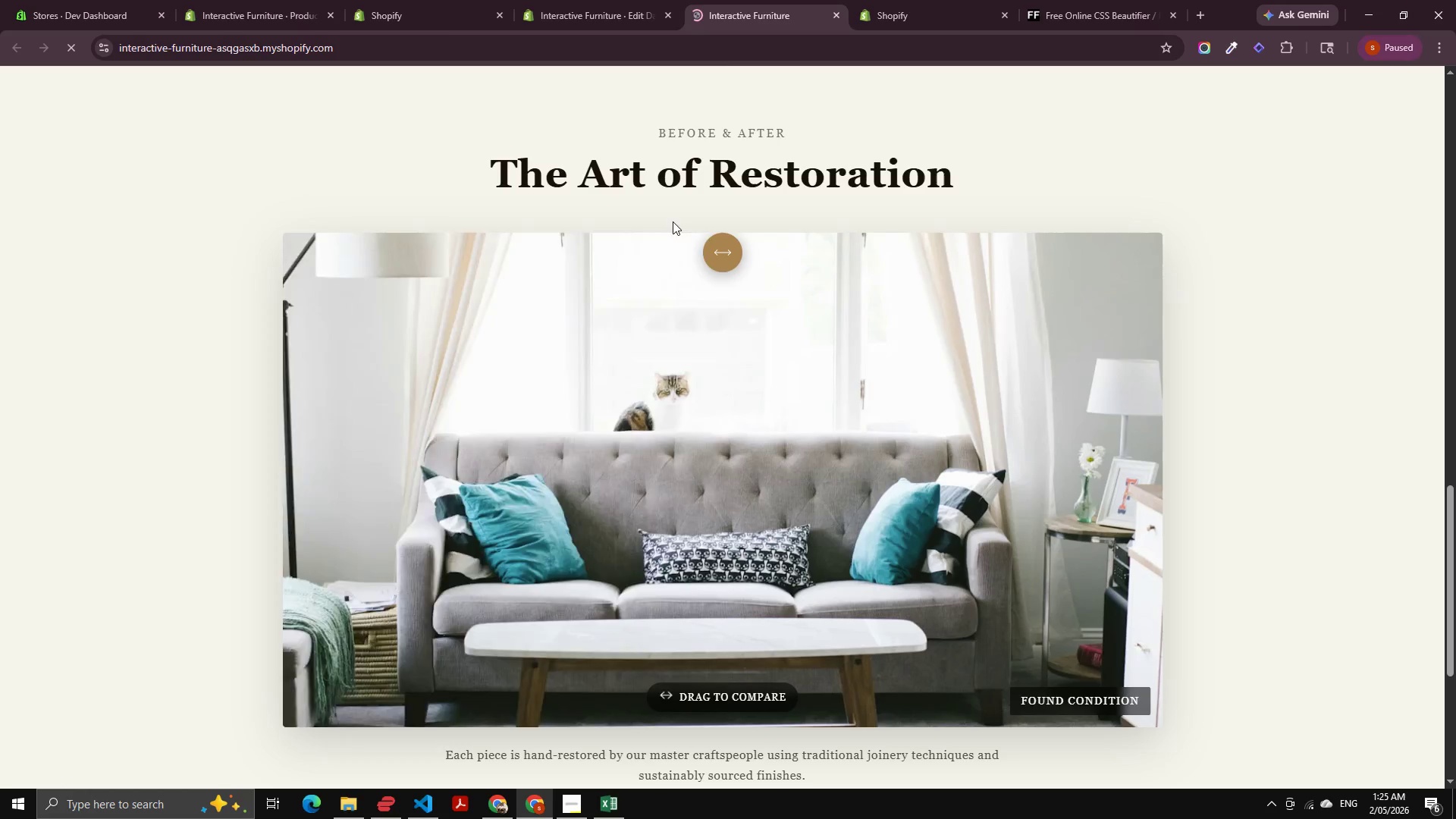 
left_click([598, 0])
 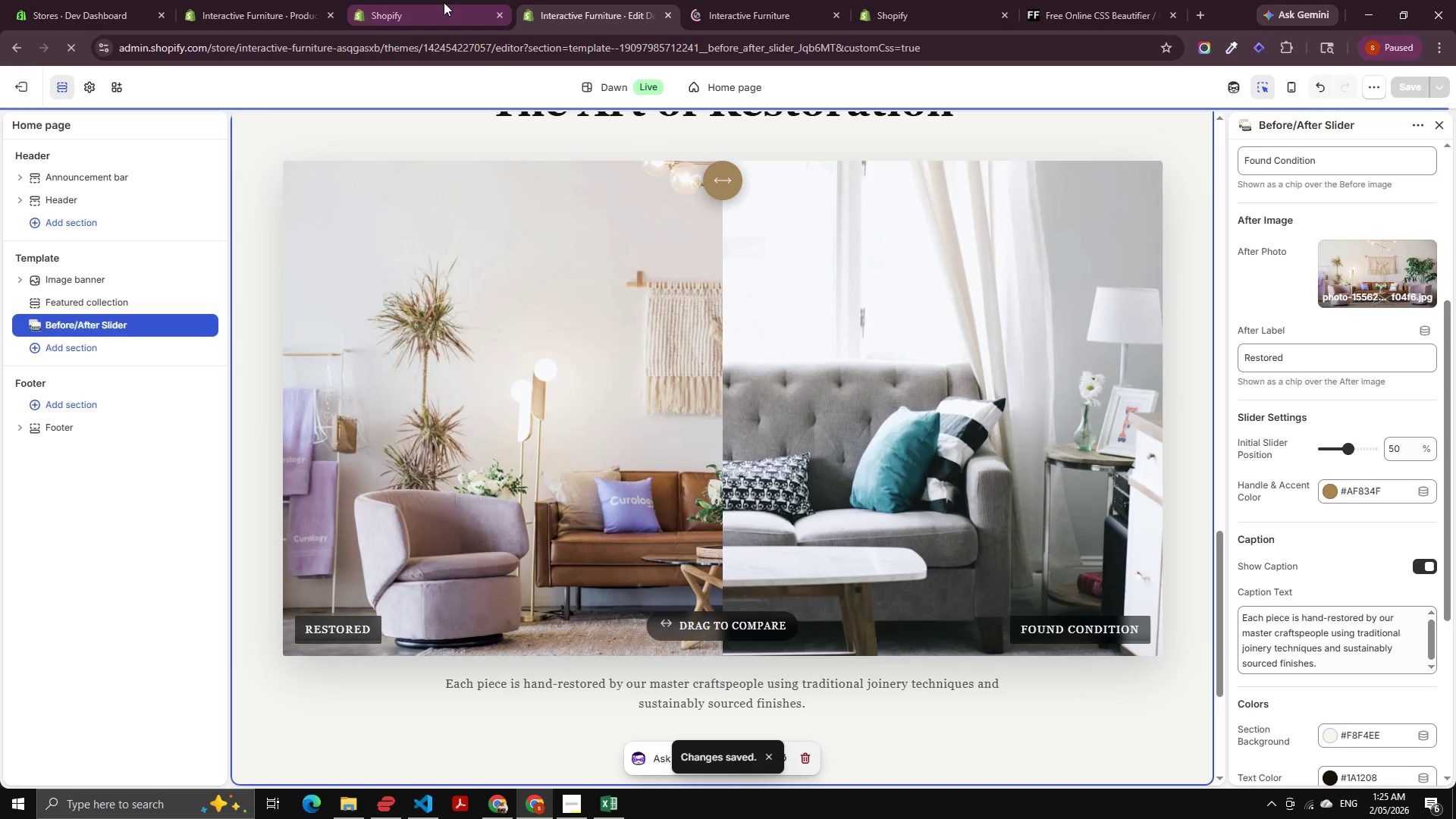 
left_click([444, 2])
 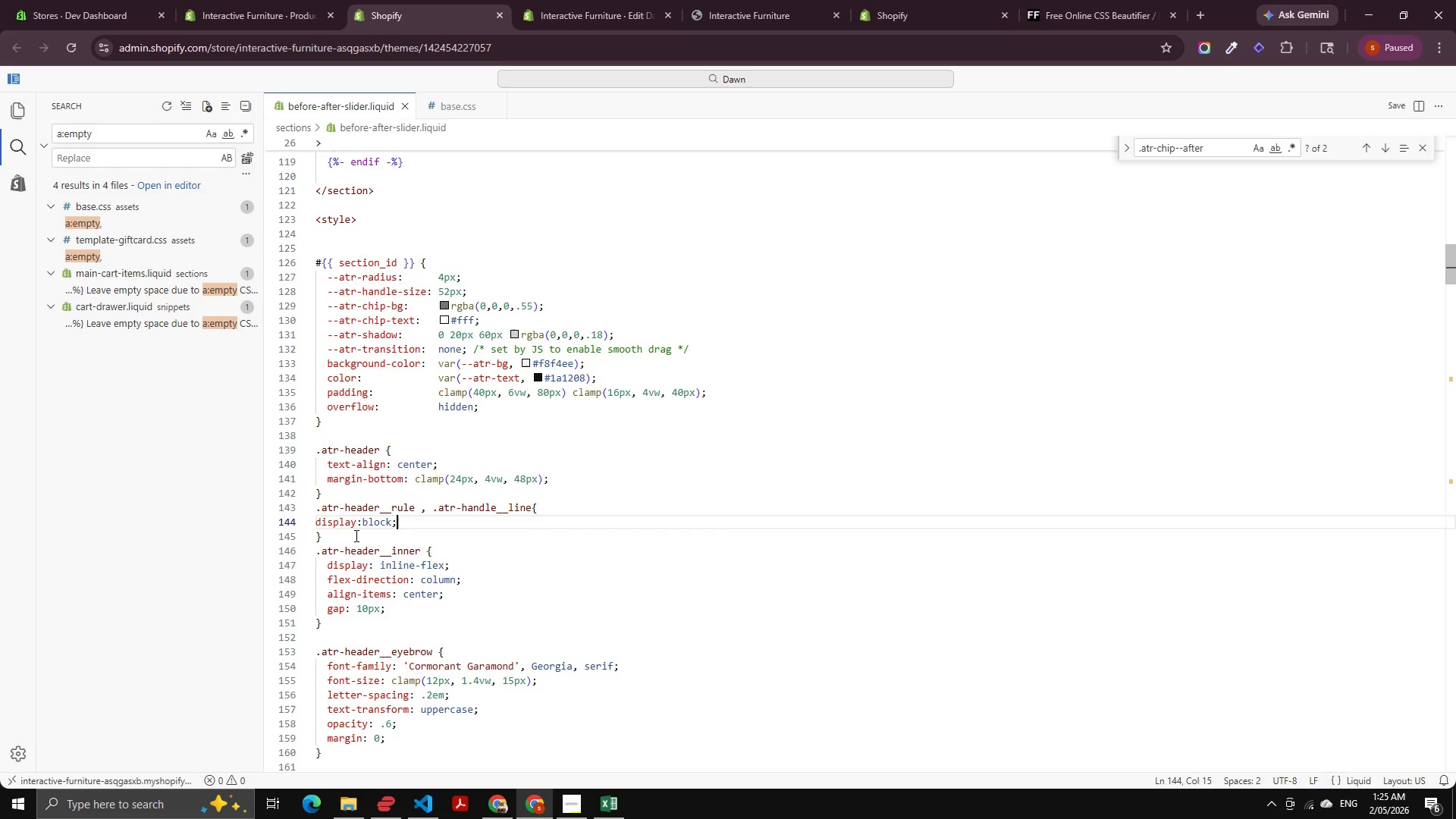 
key(ArrowDown)
 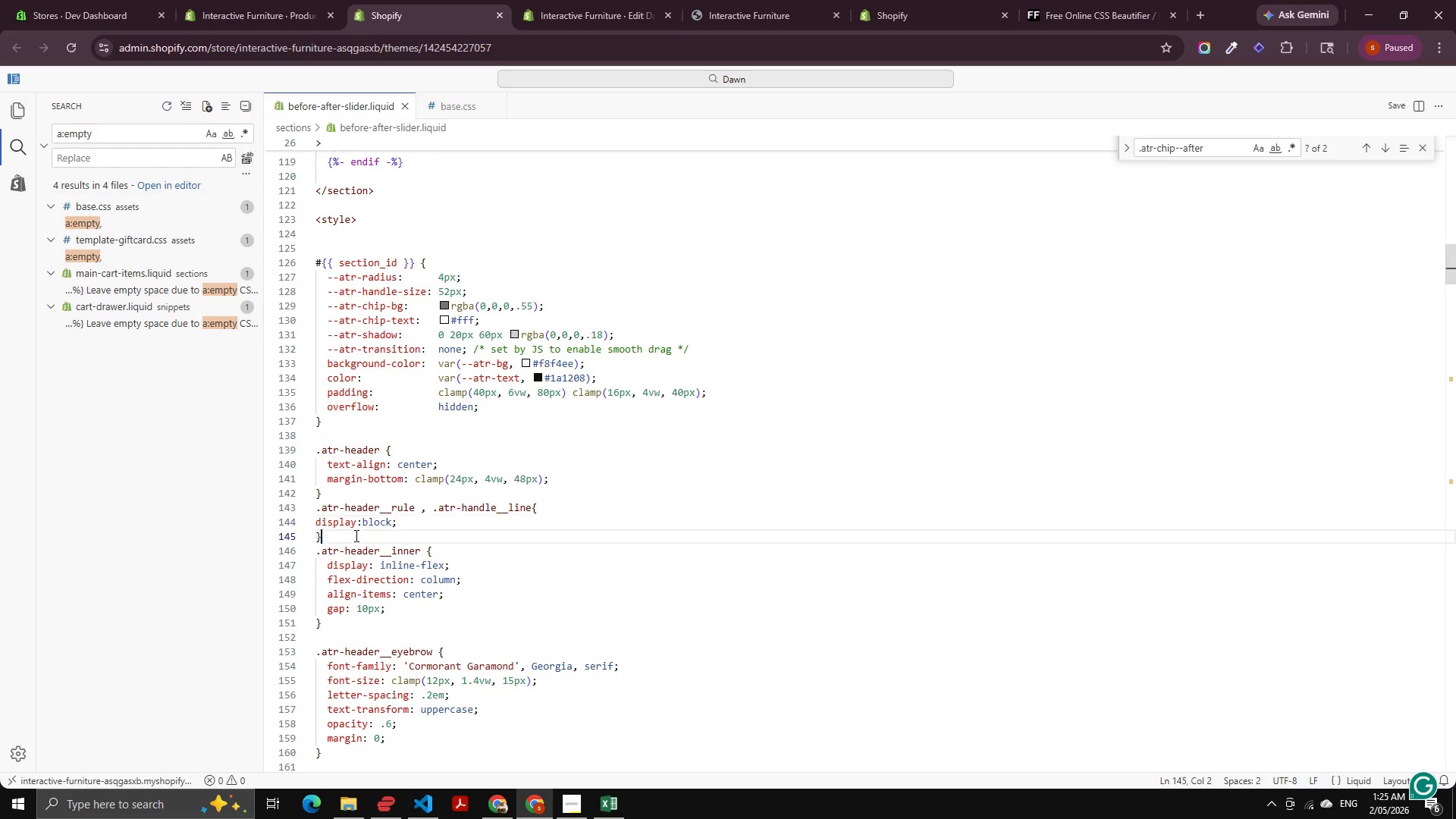 
key(ArrowLeft)
 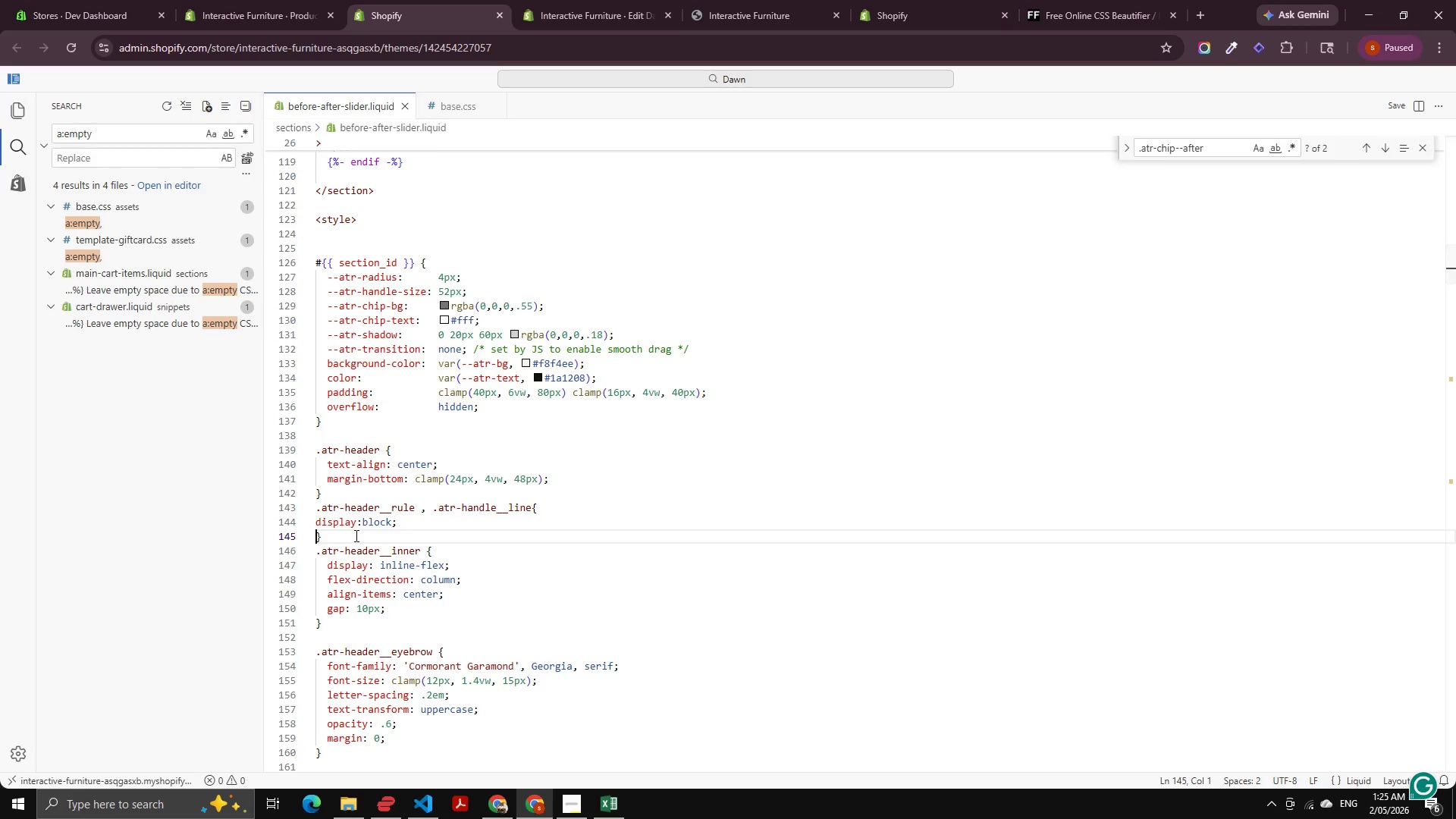 
key(ArrowUp)
 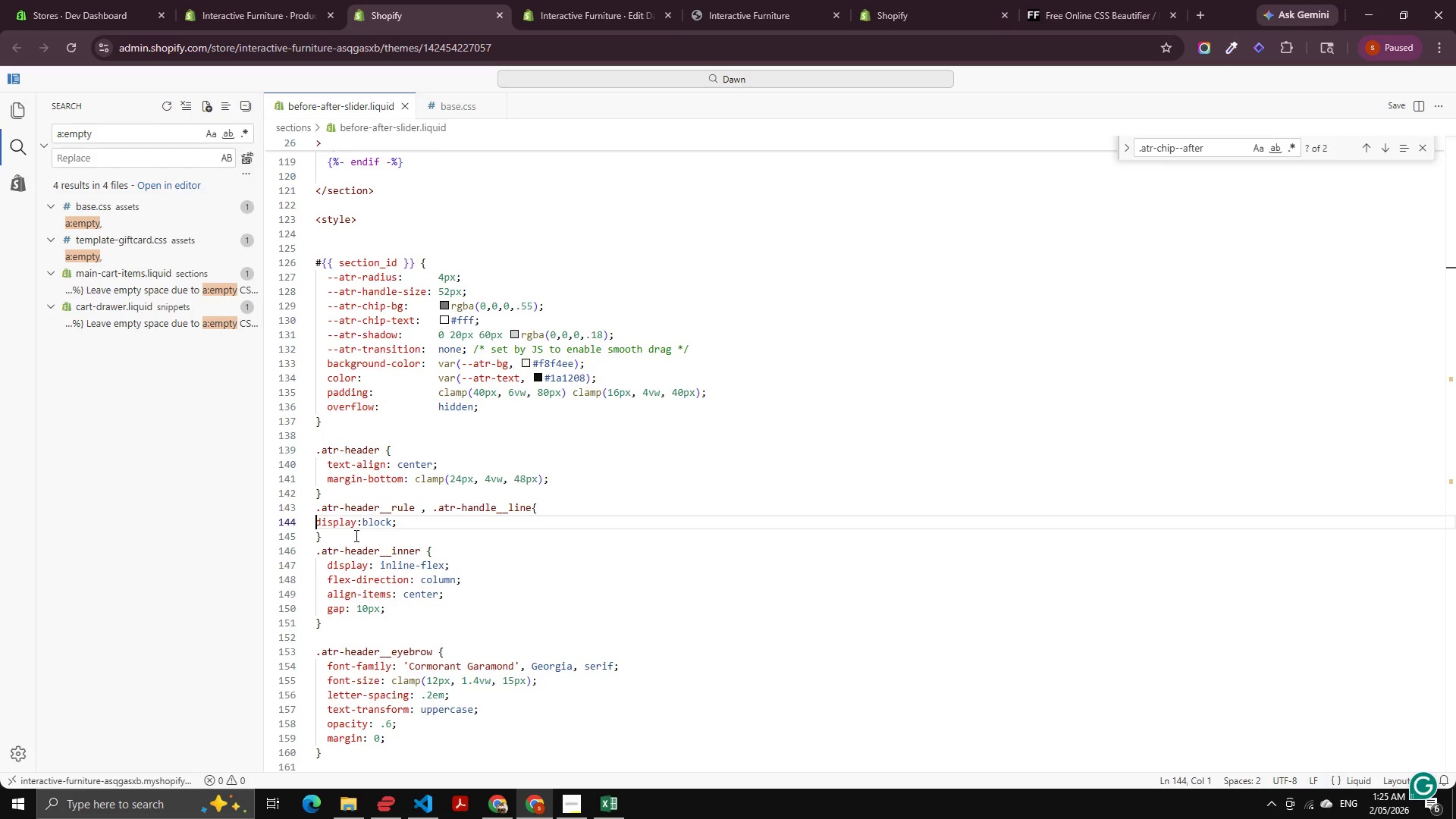 
key(Meta+MetaLeft)
 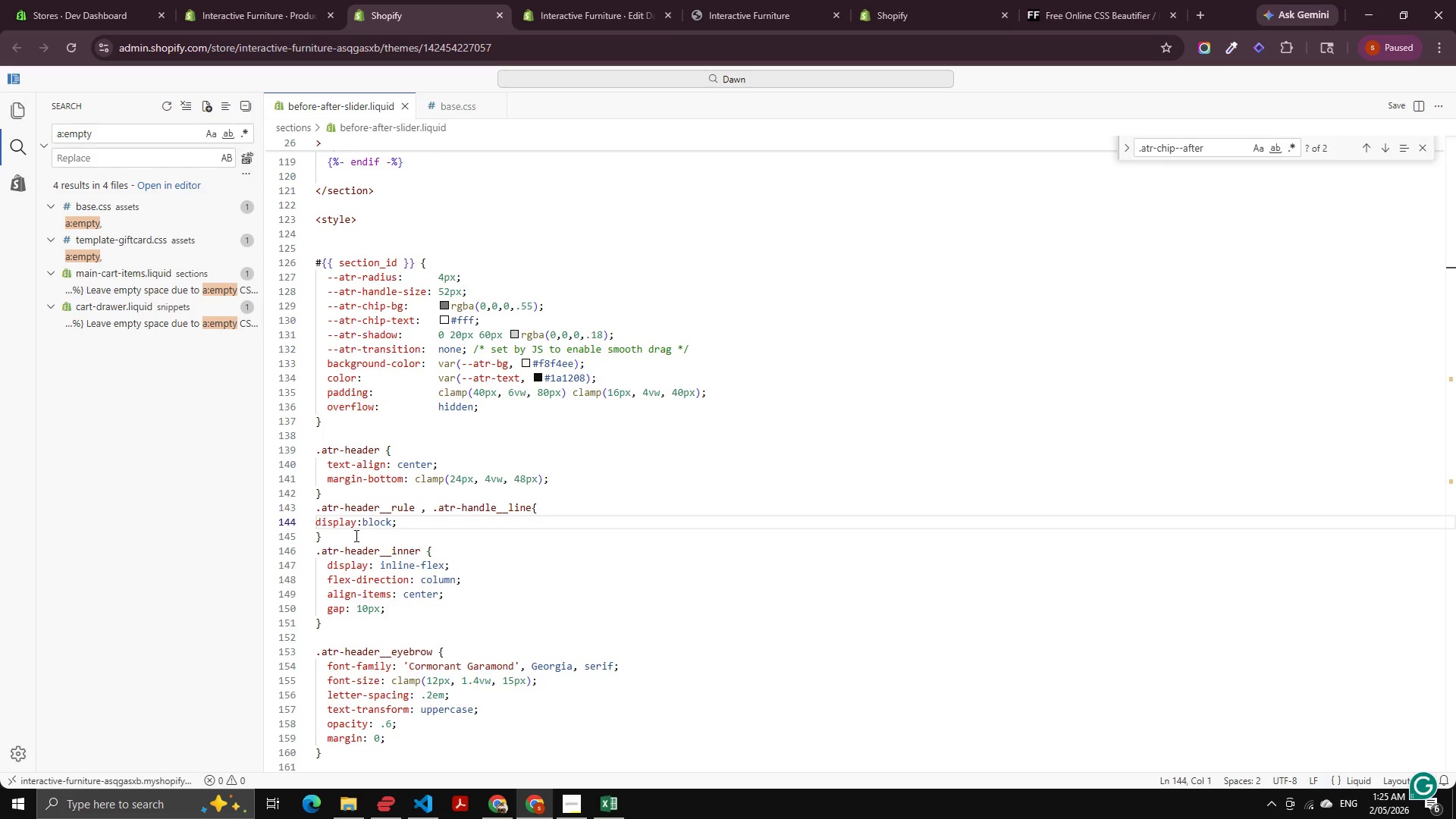 
key(Control+ArrowRight)
 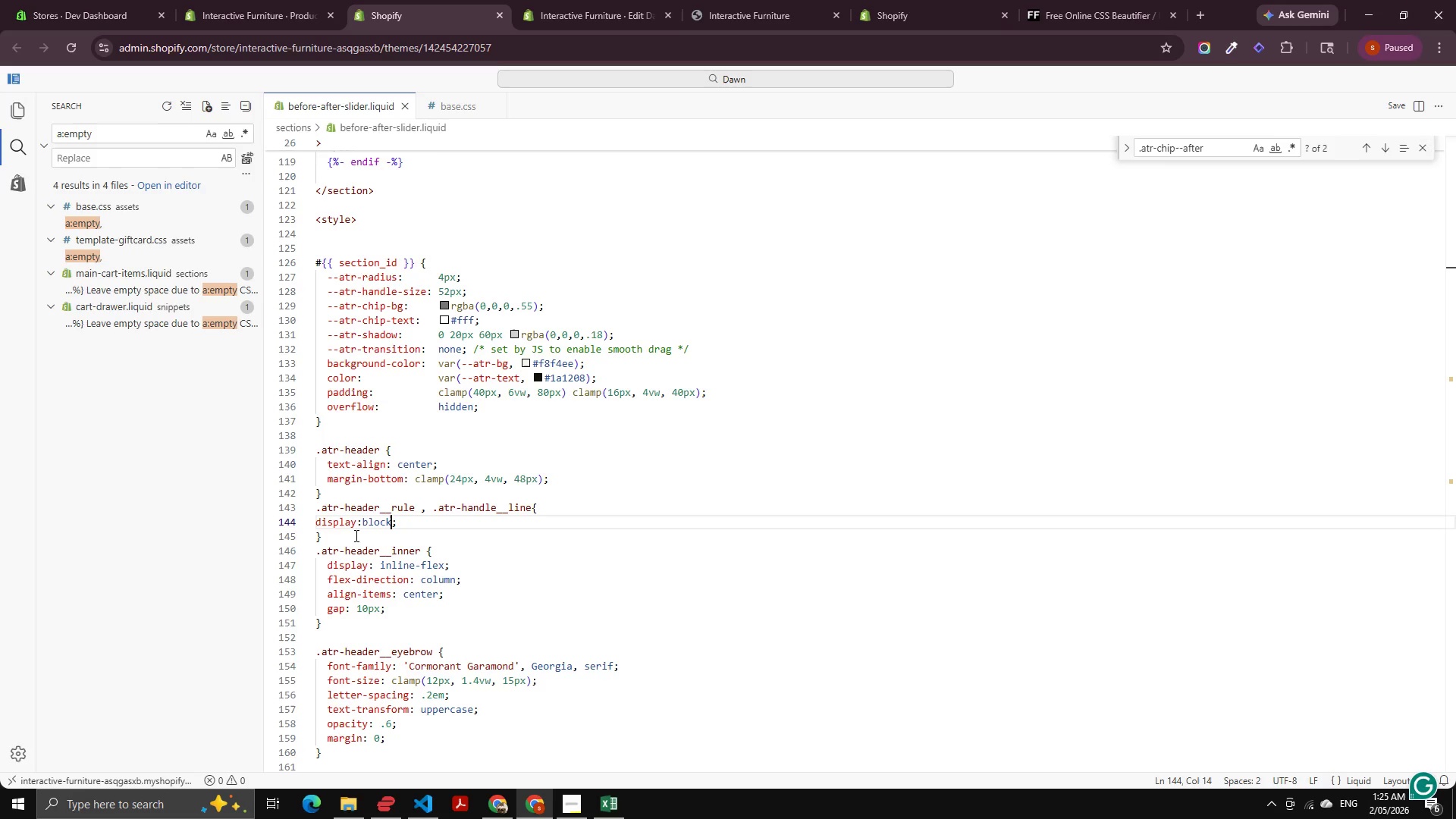 
key(Control+ArrowRight)
 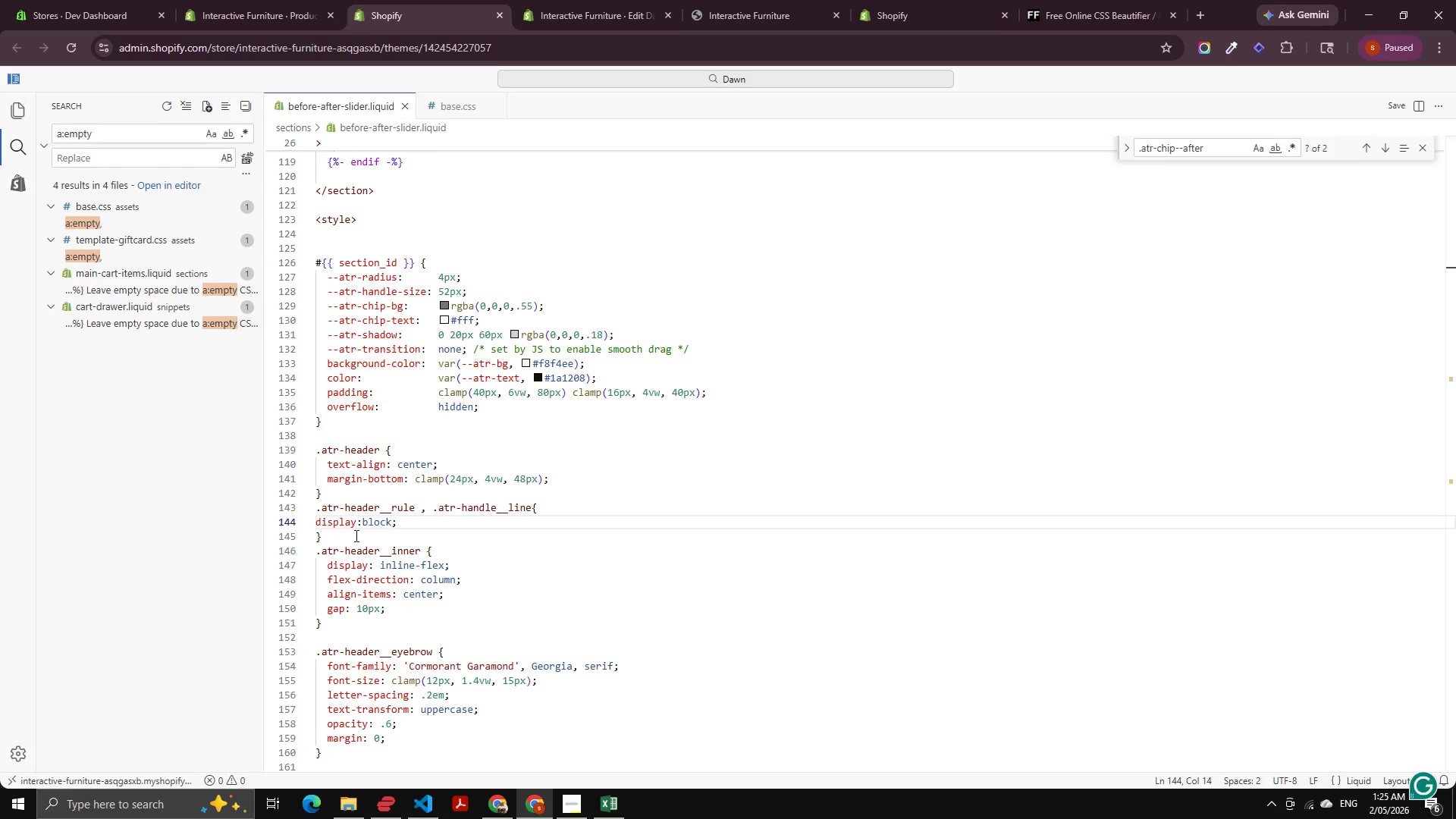 
type( !important)
 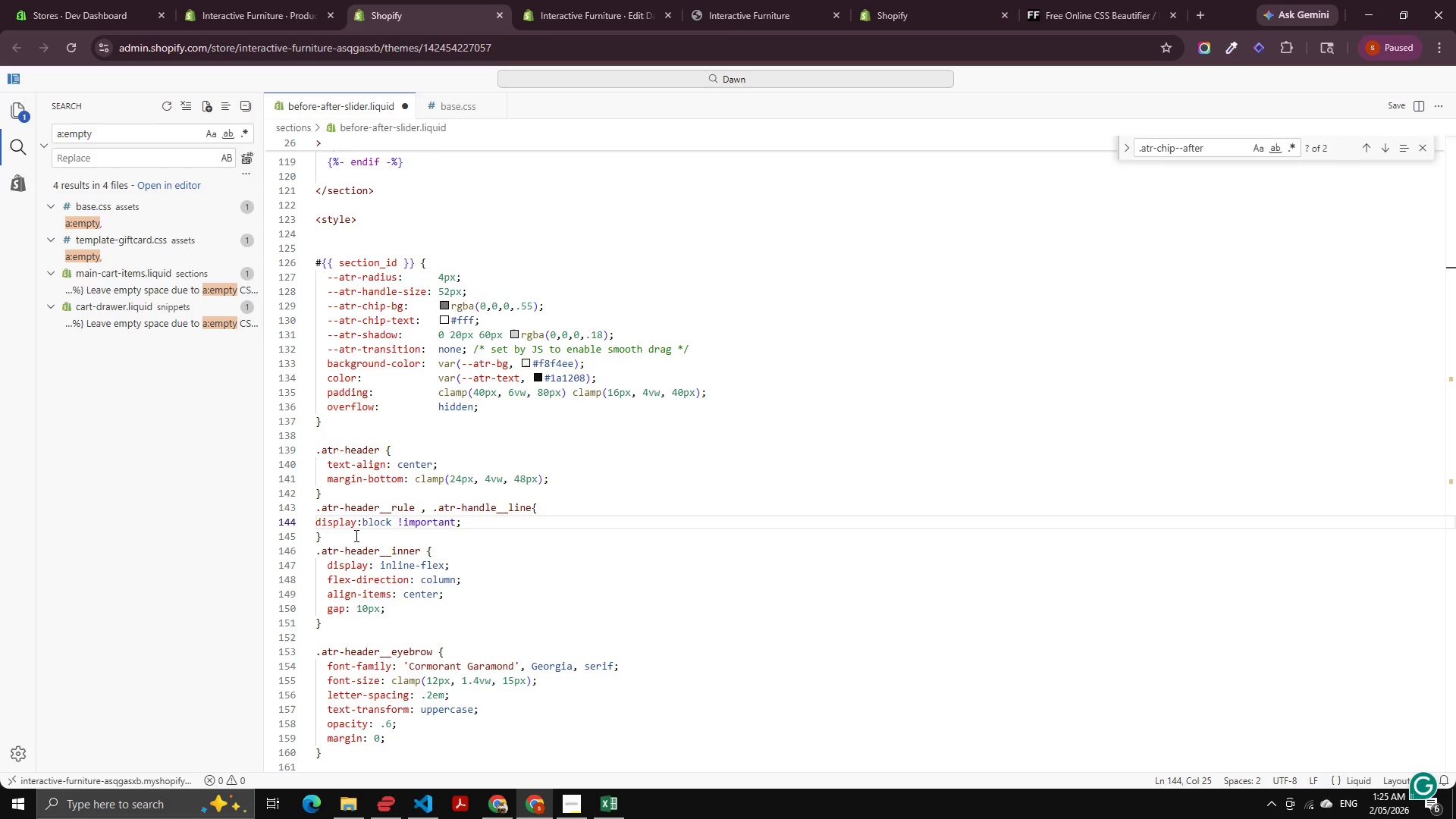 
key(Control+S)
 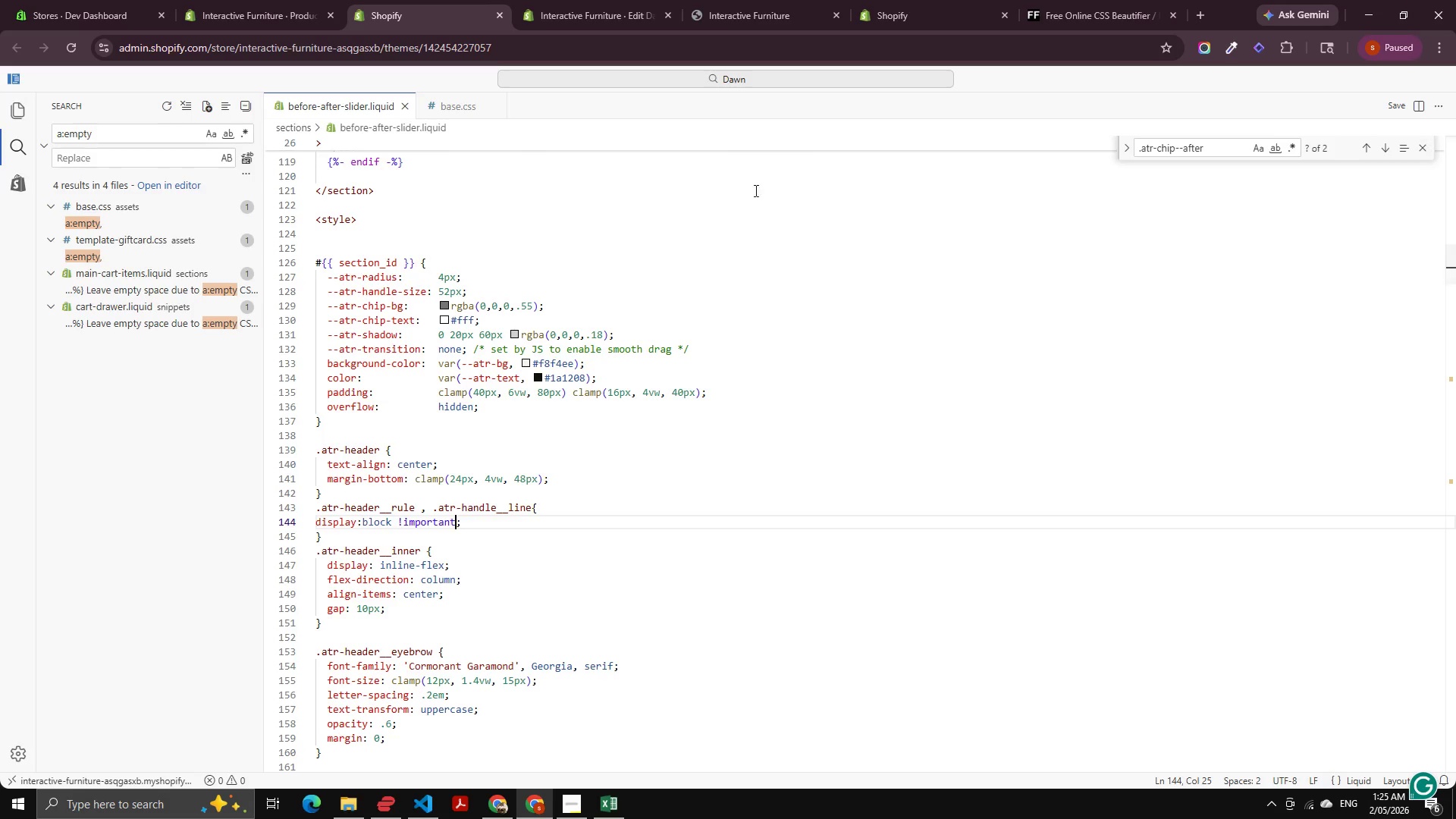 
left_click([776, 17])
 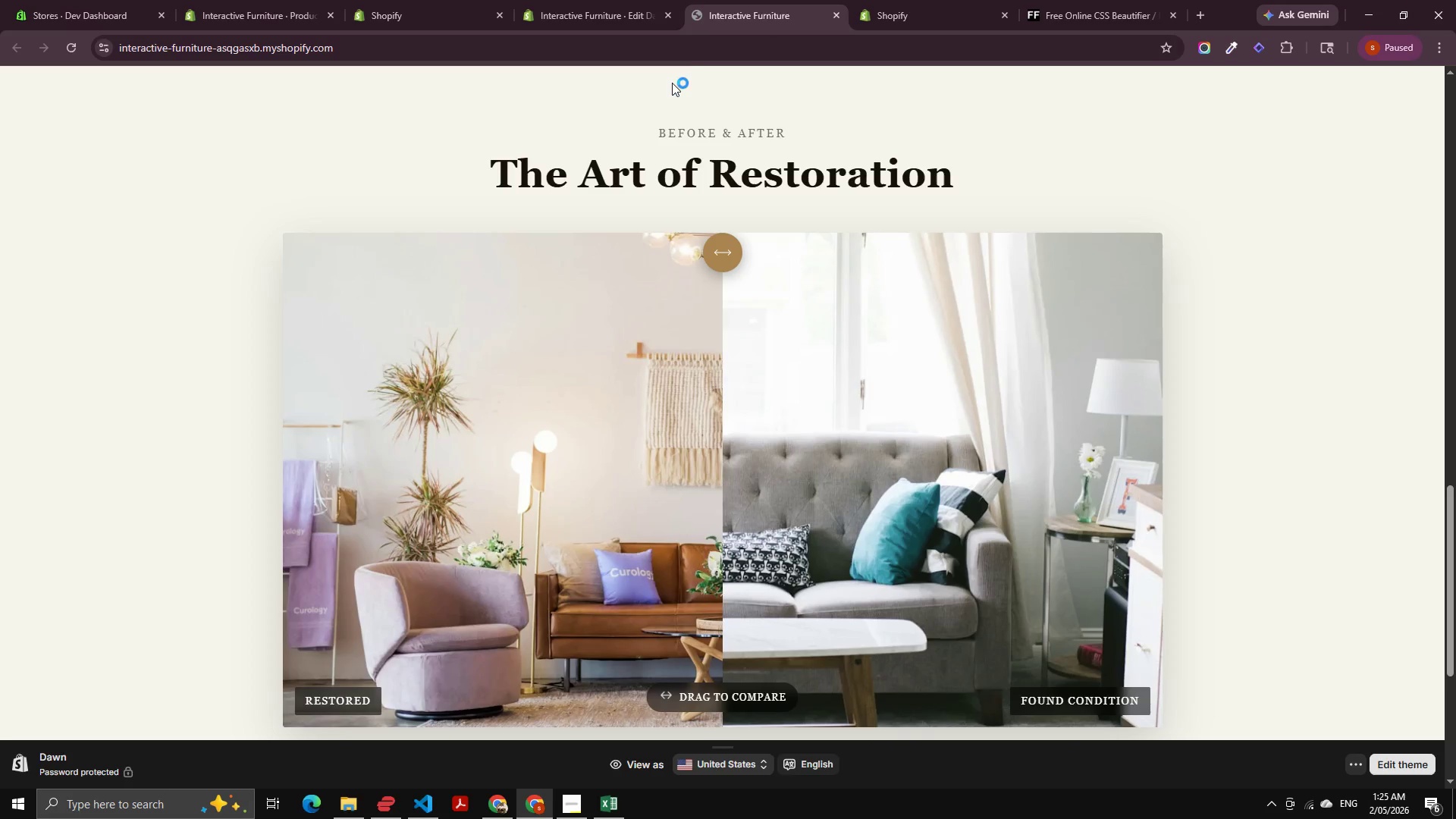 
left_click([698, 48])
 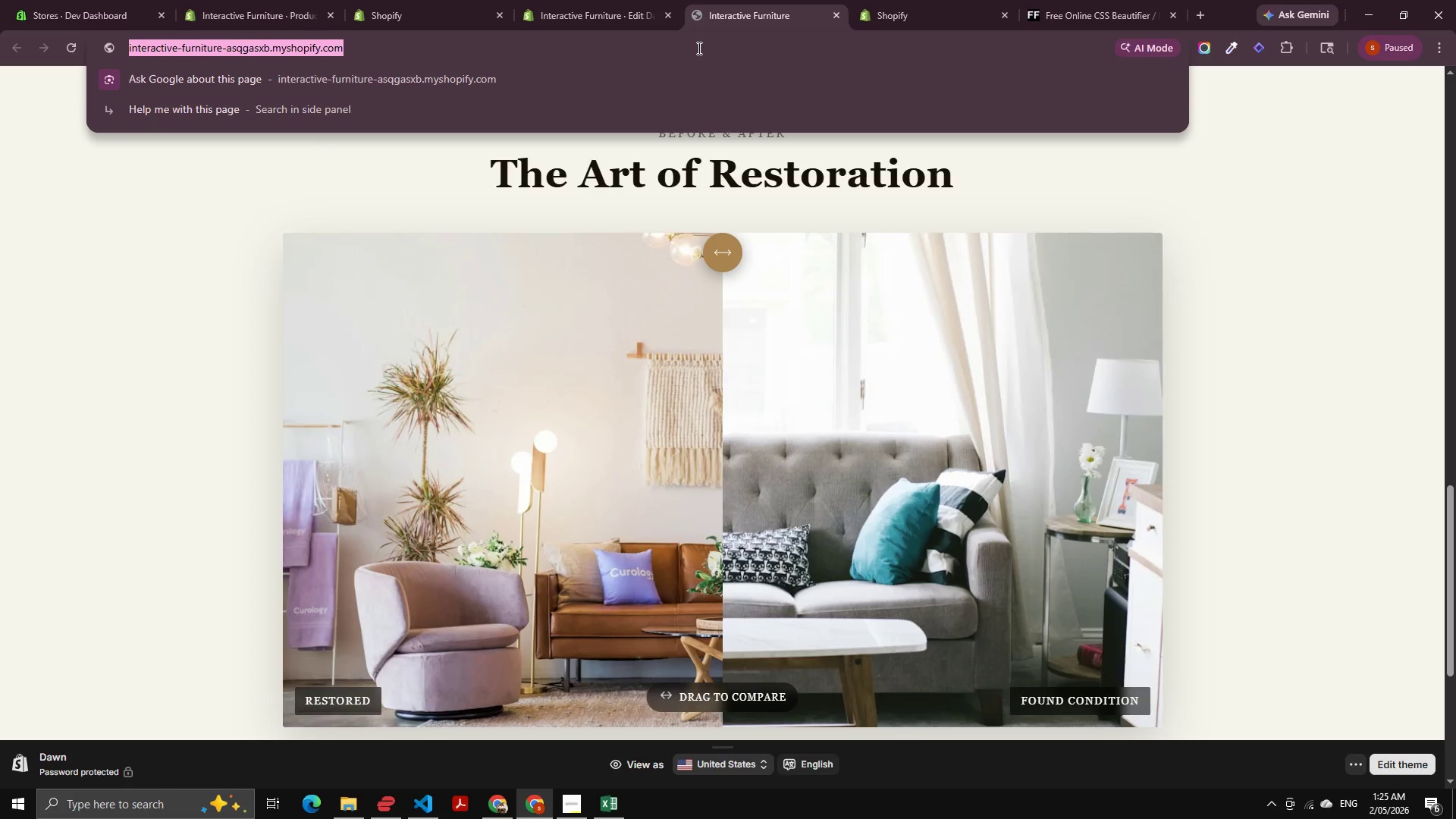 
key(Enter)
 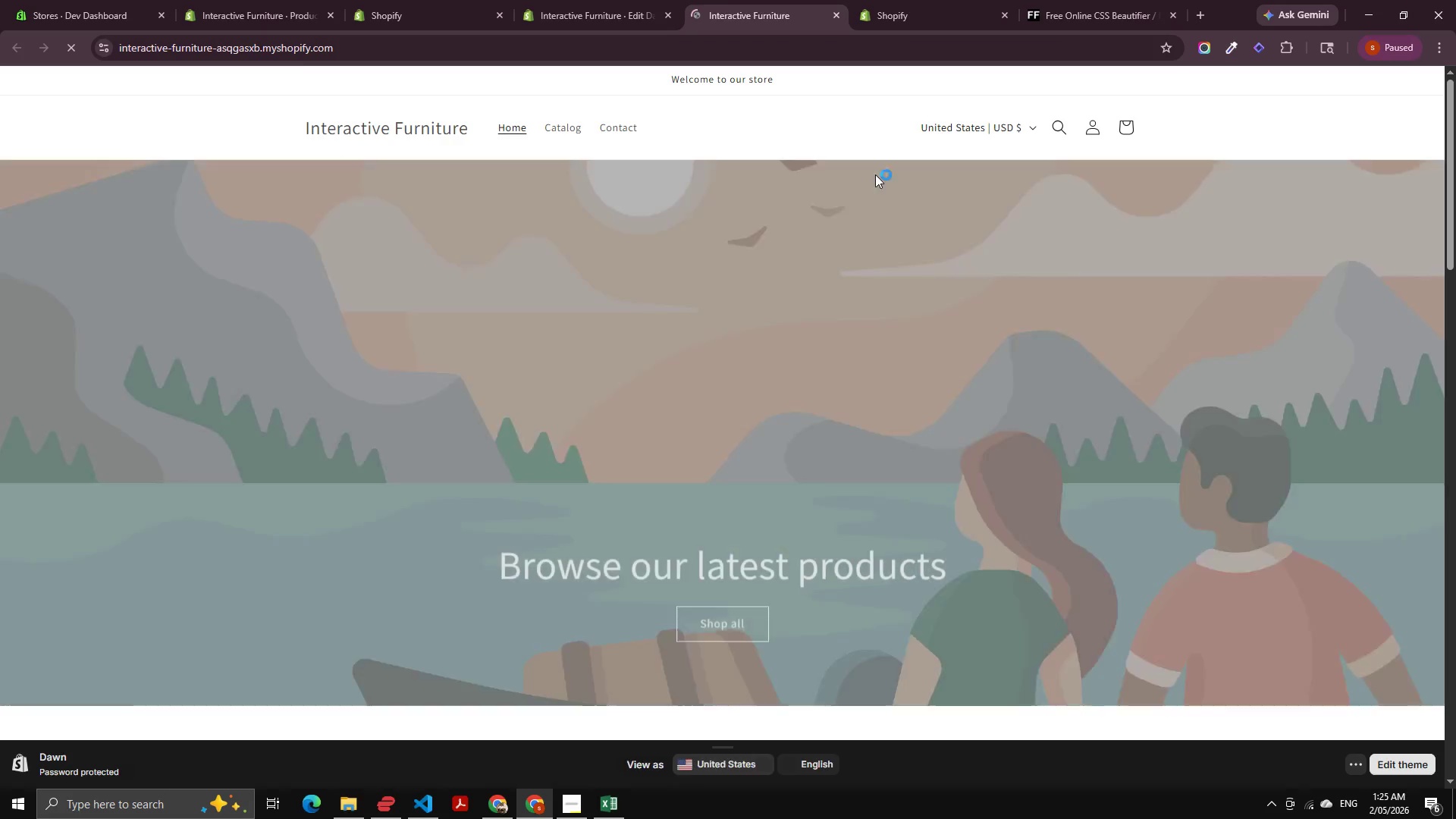 
scroll: coordinate [786, 503], scroll_direction: down, amount: 23.0
 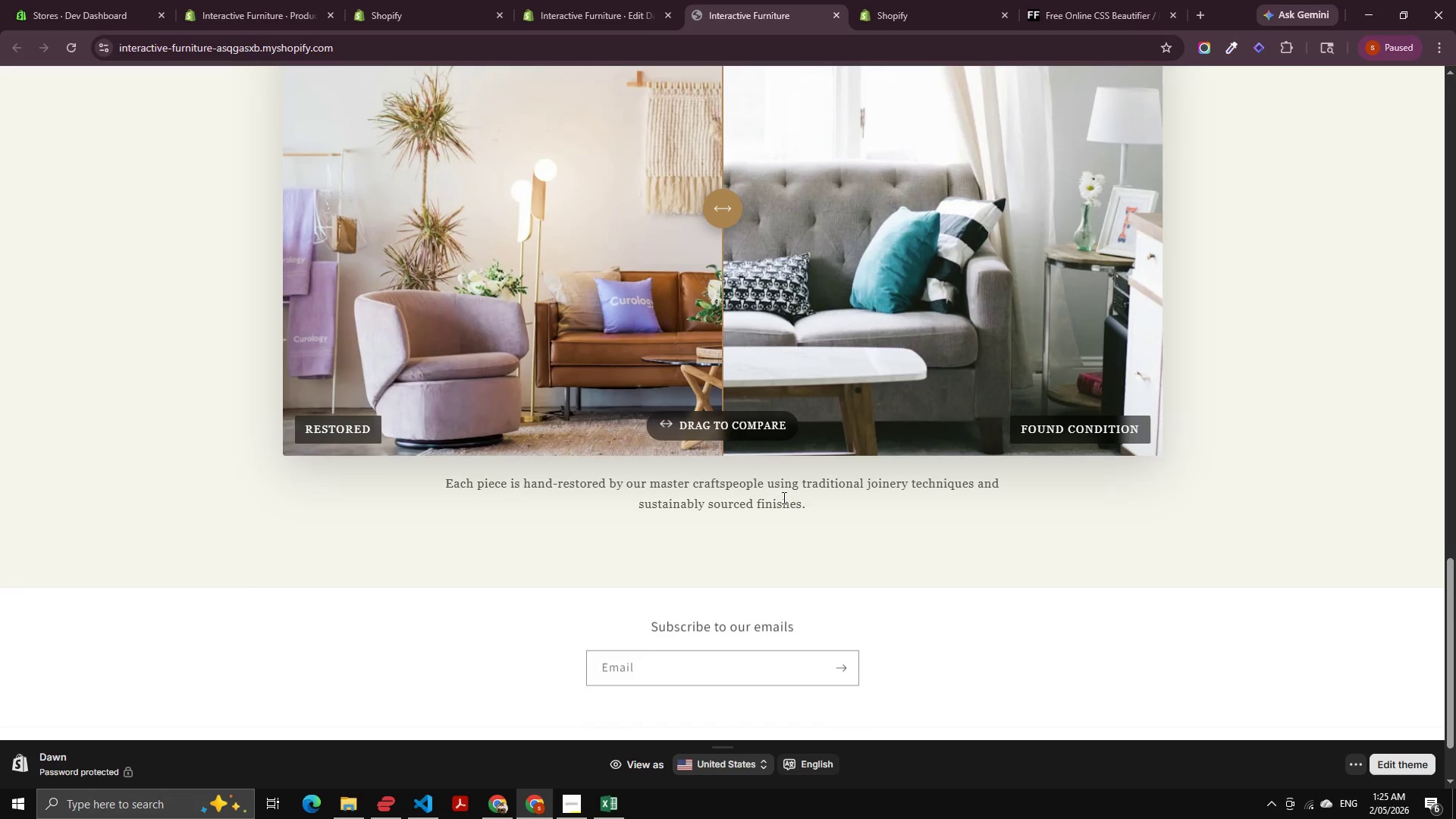 
scroll: coordinate [781, 496], scroll_direction: up, amount: 2.0
 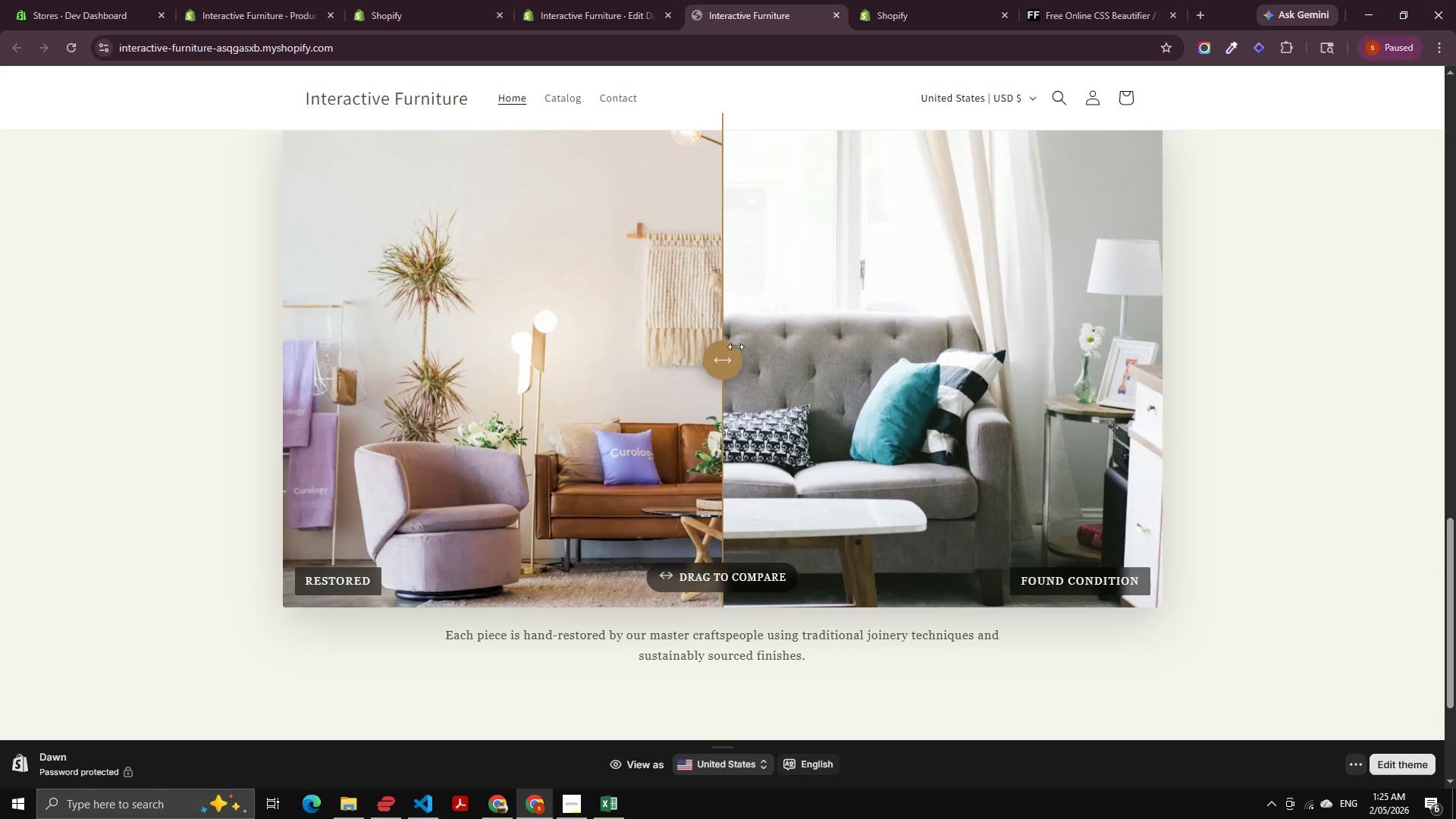 
left_click_drag(start_coordinate=[723, 354], to_coordinate=[651, 423])
 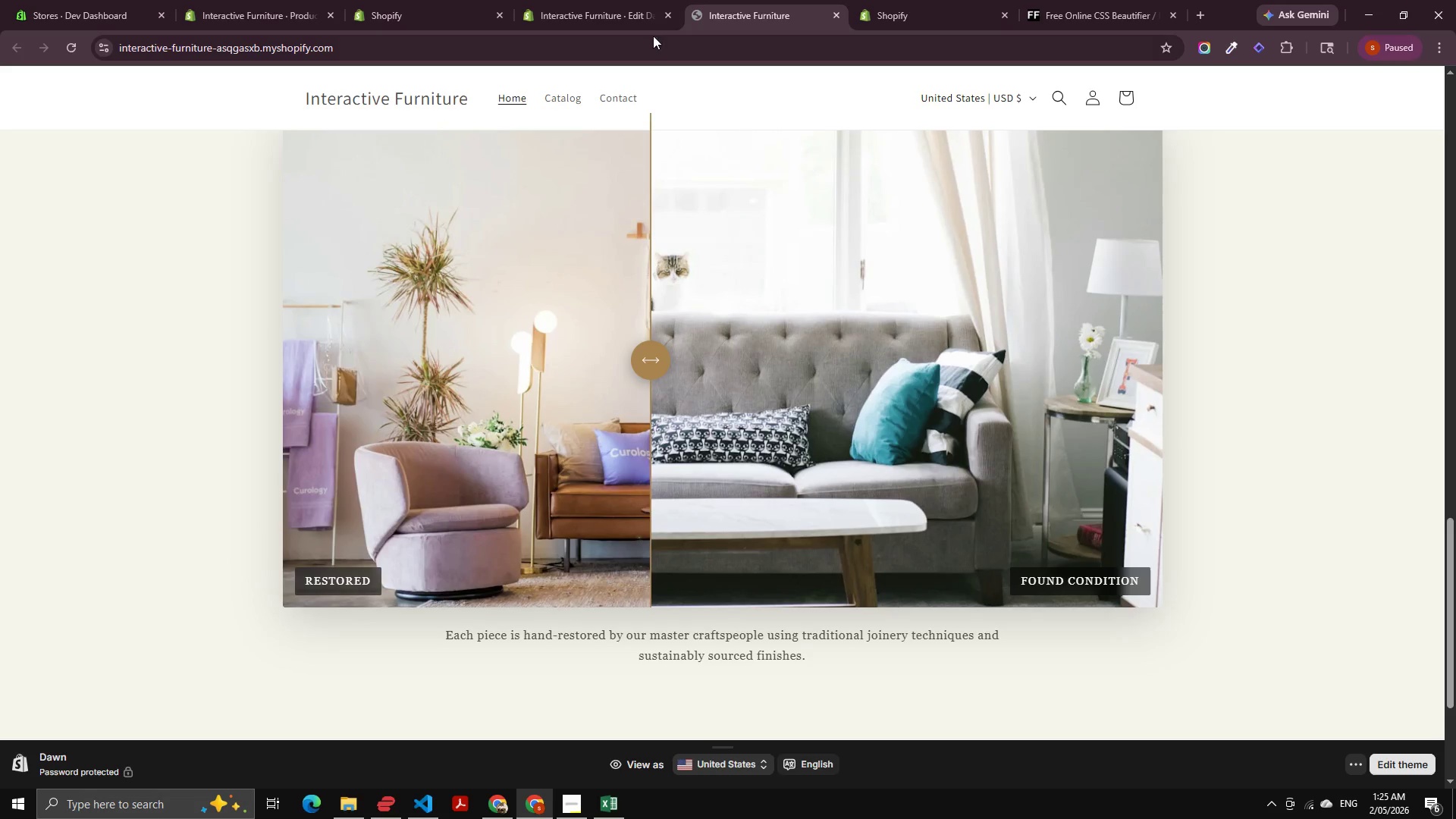 
left_click([653, 3])
 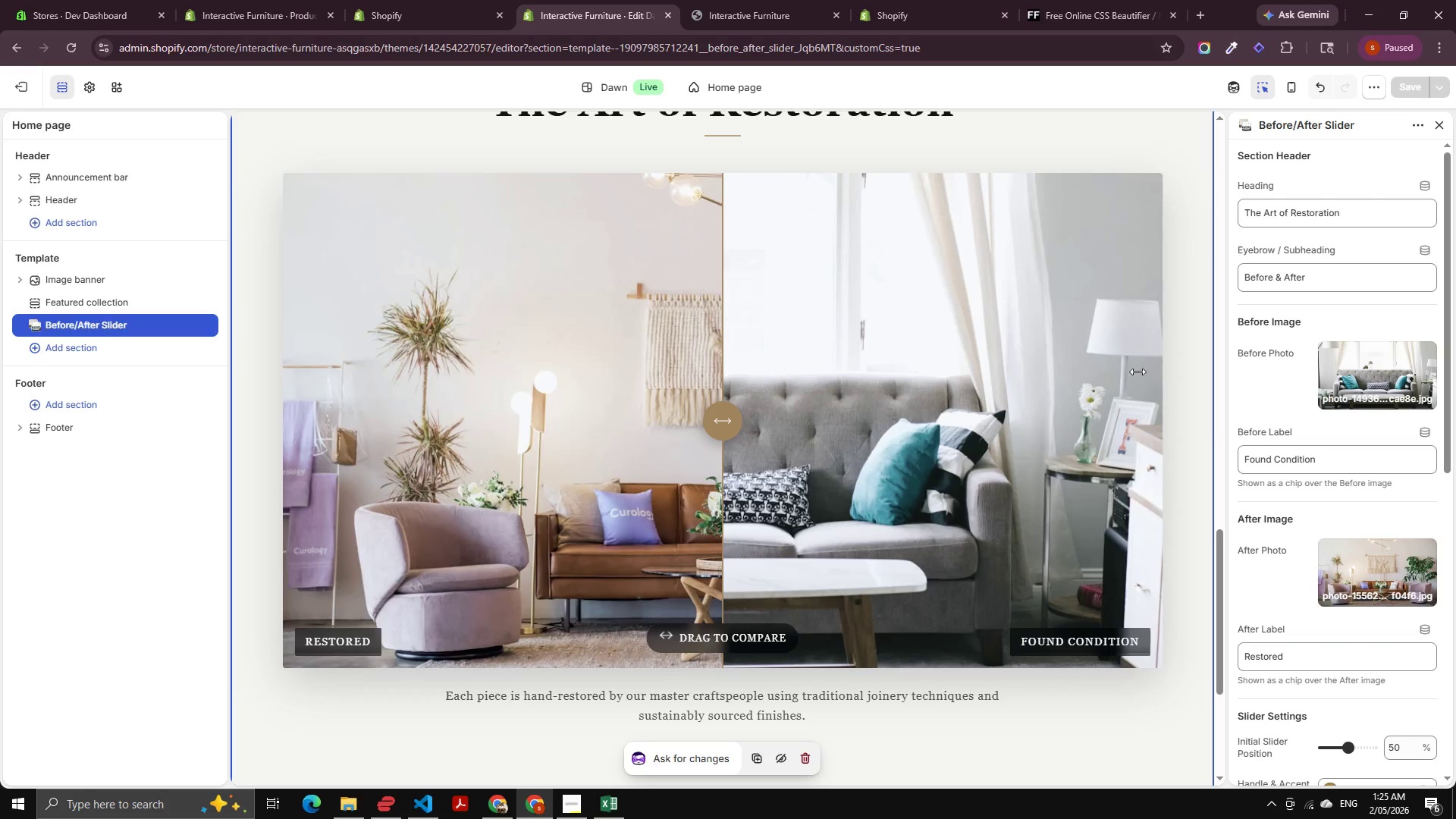 
scroll: coordinate [1432, 645], scroll_direction: down, amount: 8.0
 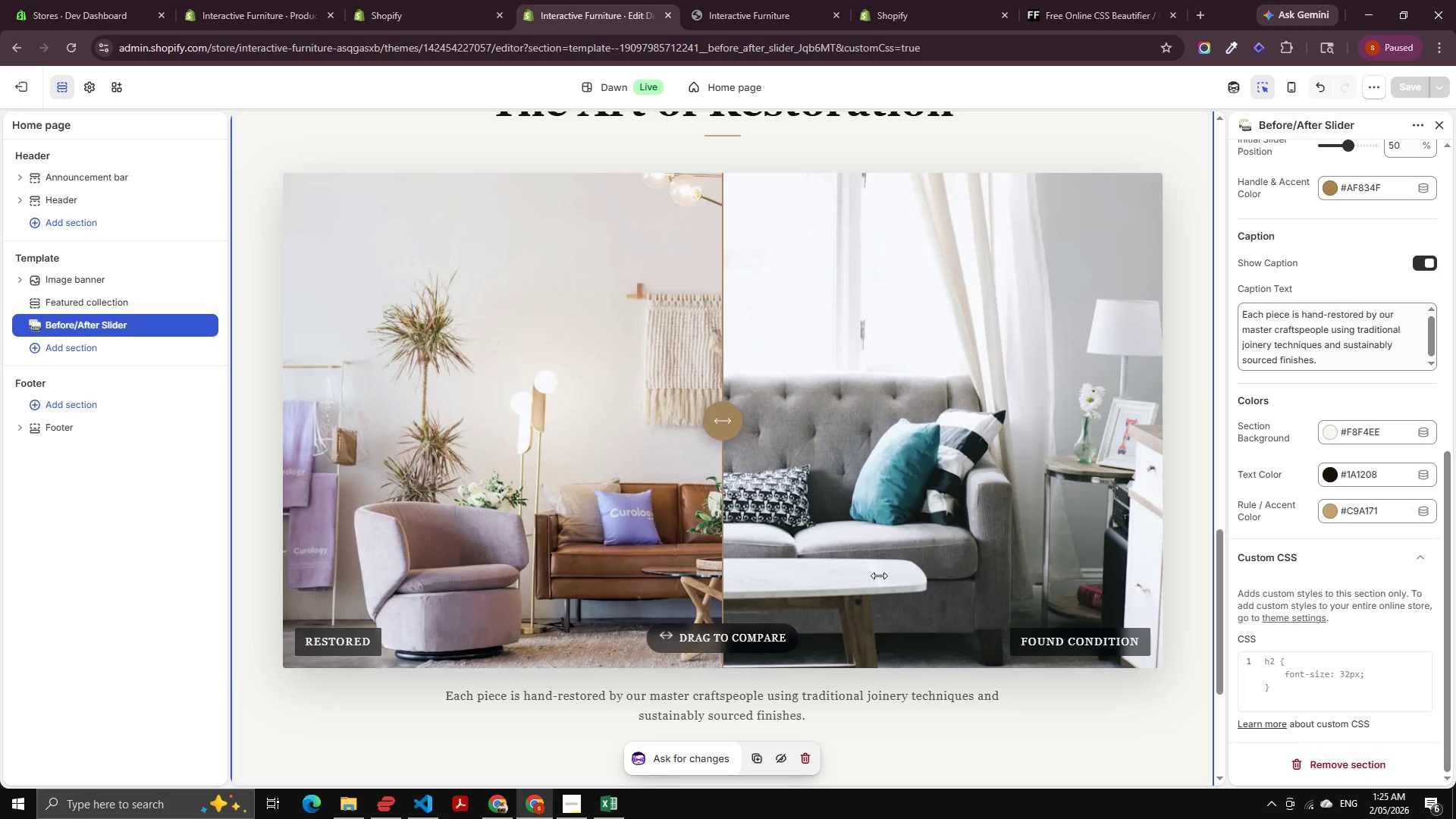 
wait(13.06)
 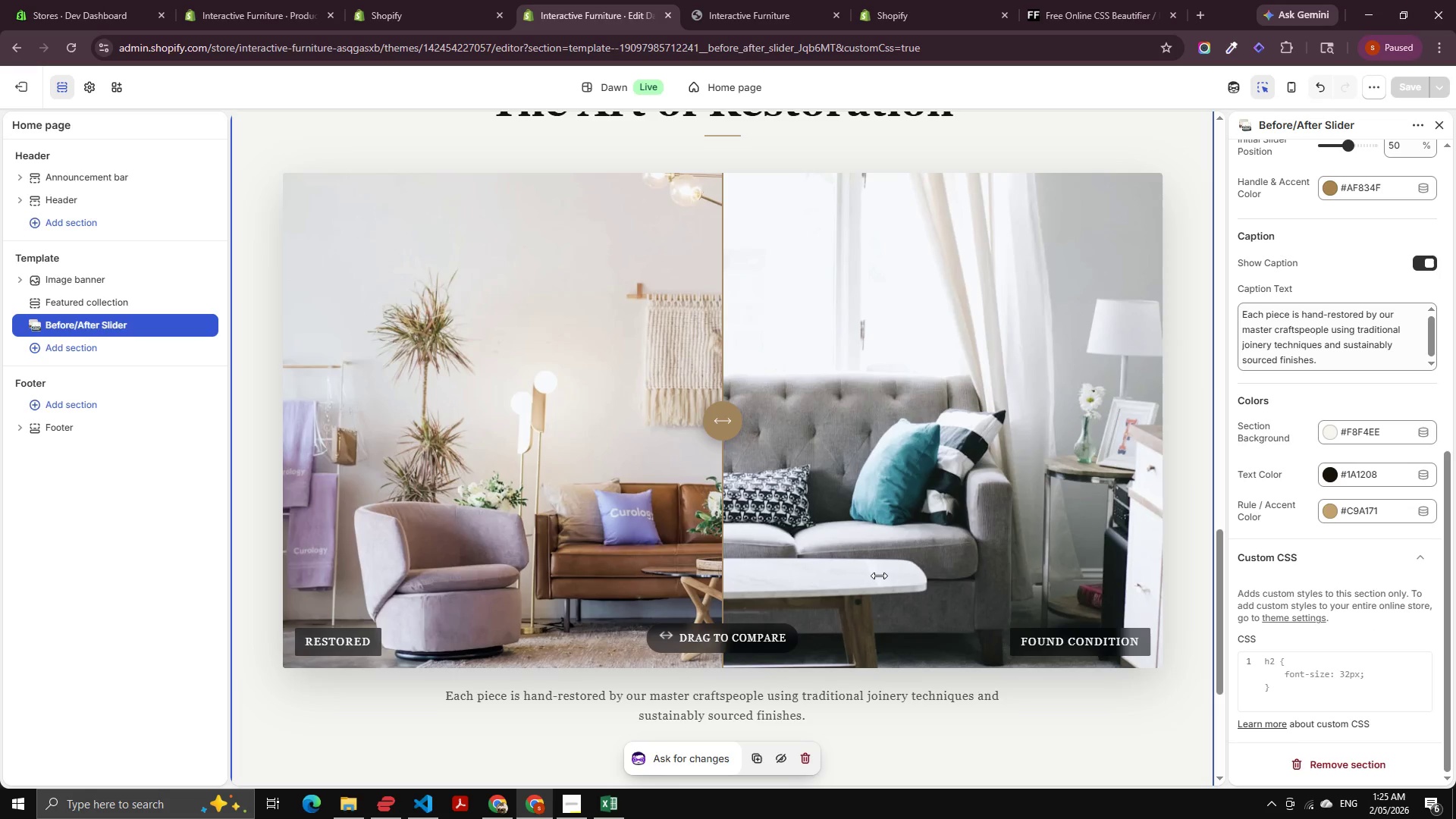 
left_click([1293, 86])
 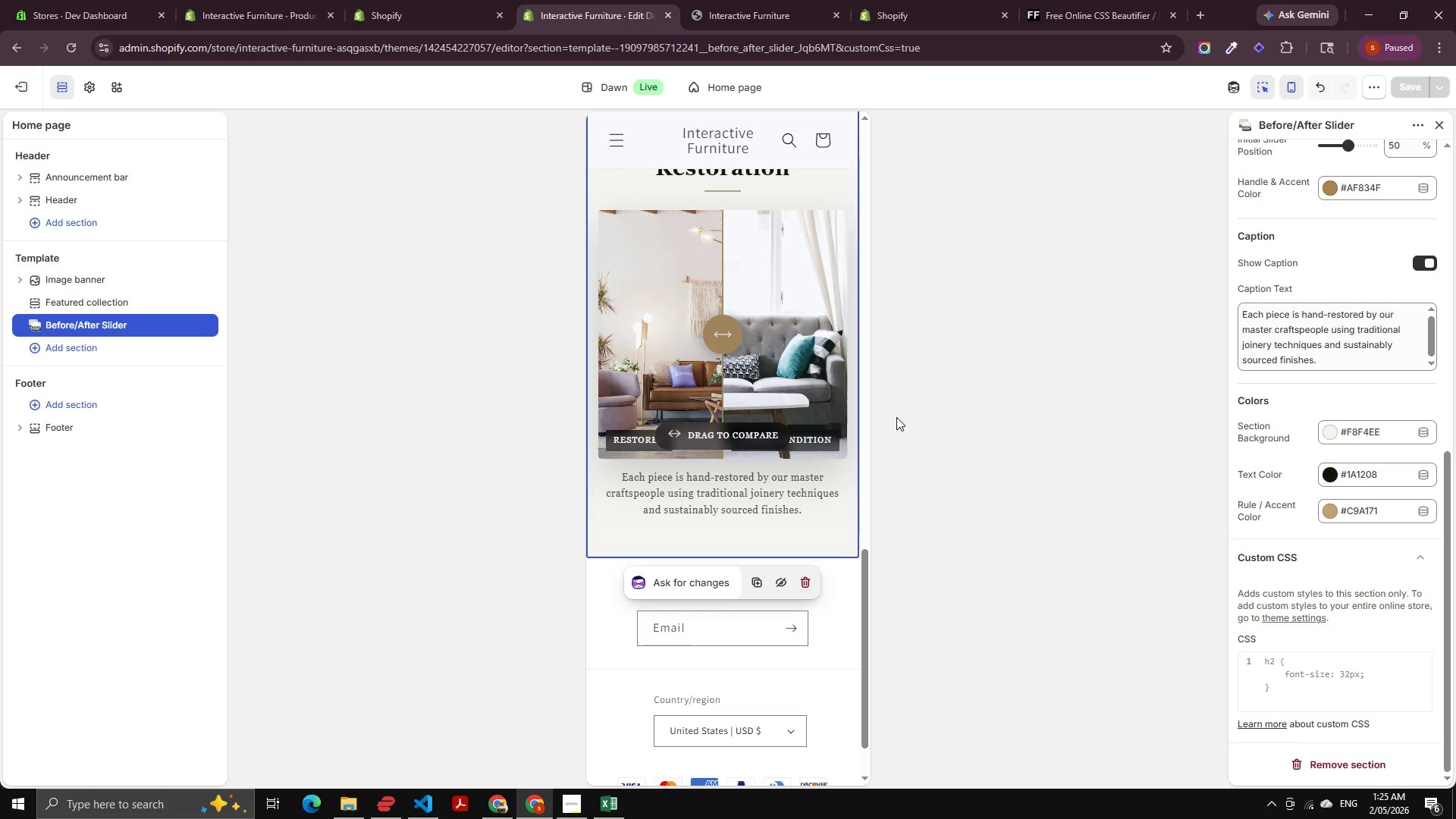 
scroll: coordinate [769, 493], scroll_direction: up, amount: 2.0
 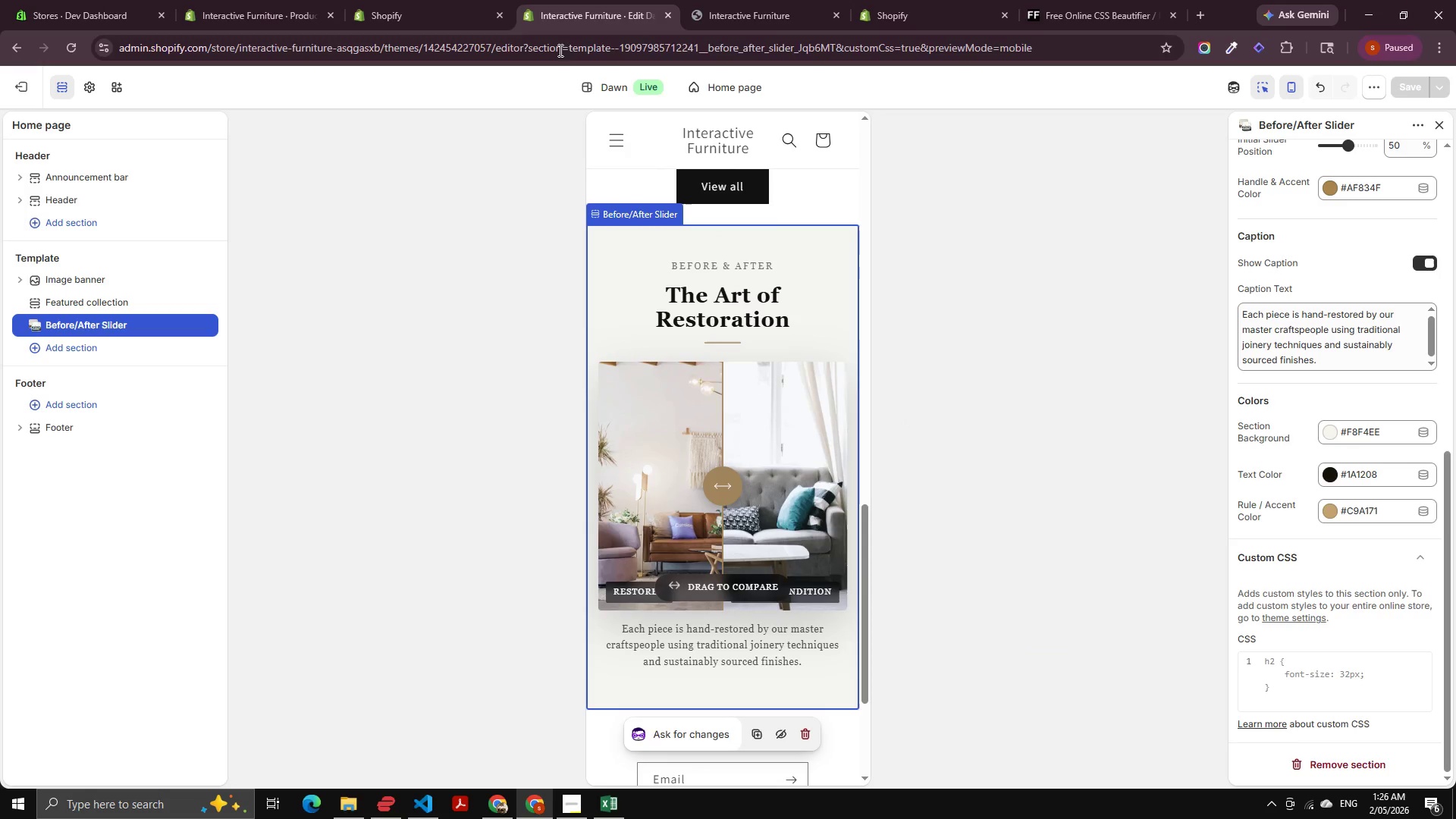 
left_click([441, 24])
 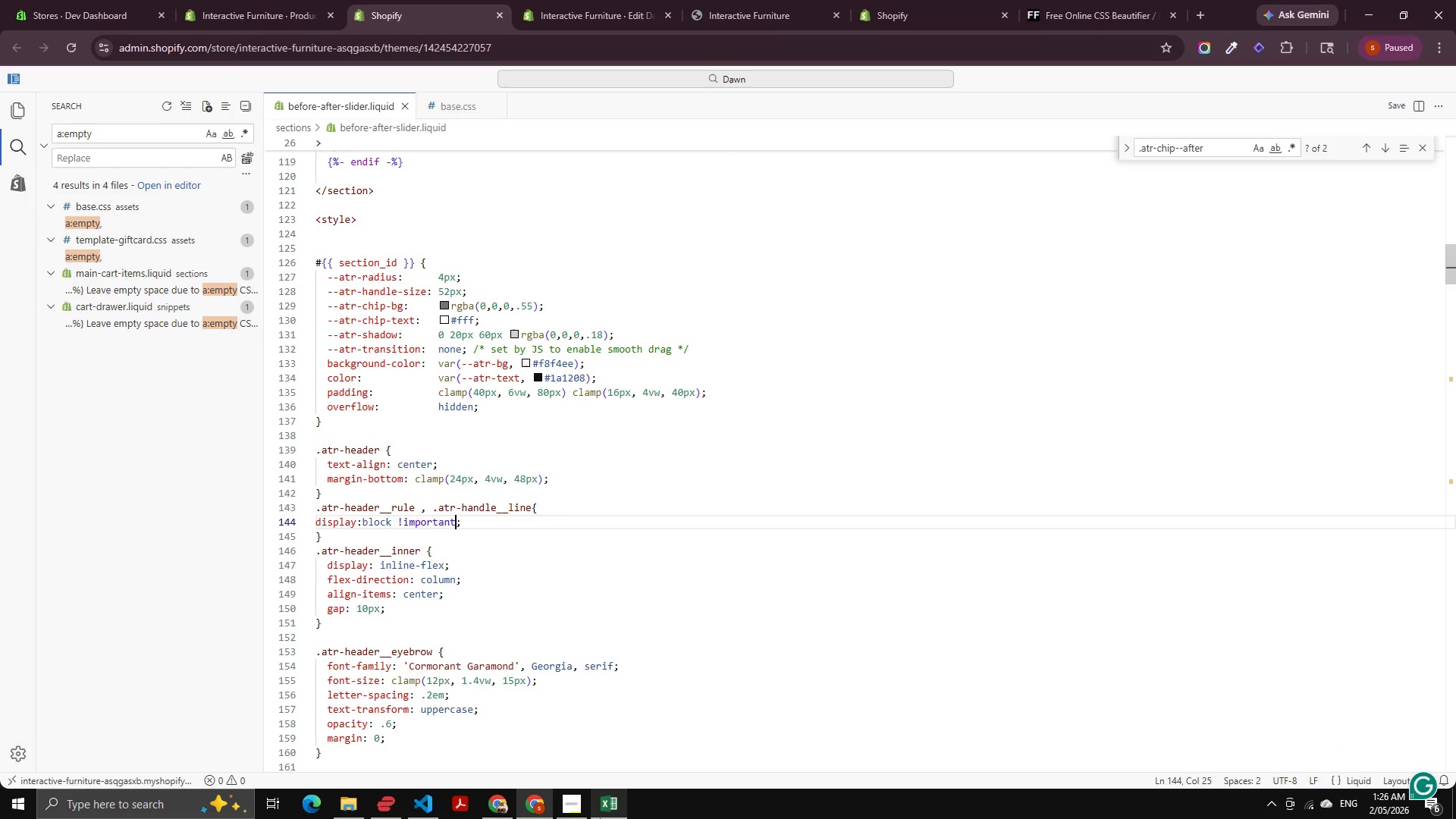 
left_click([570, 809])